 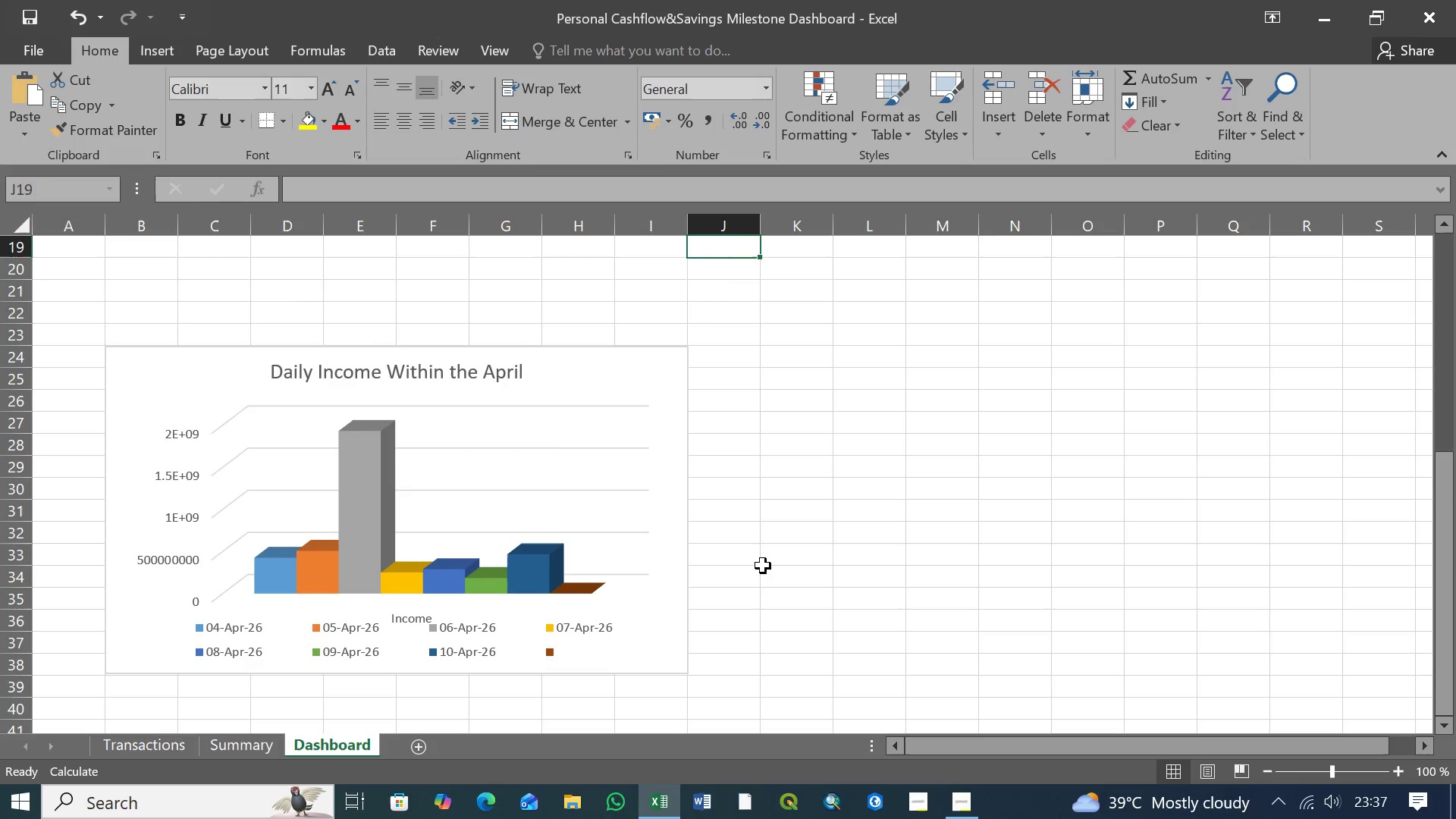 
scroll: coordinate [763, 566], scroll_direction: down, amount: 1.0
 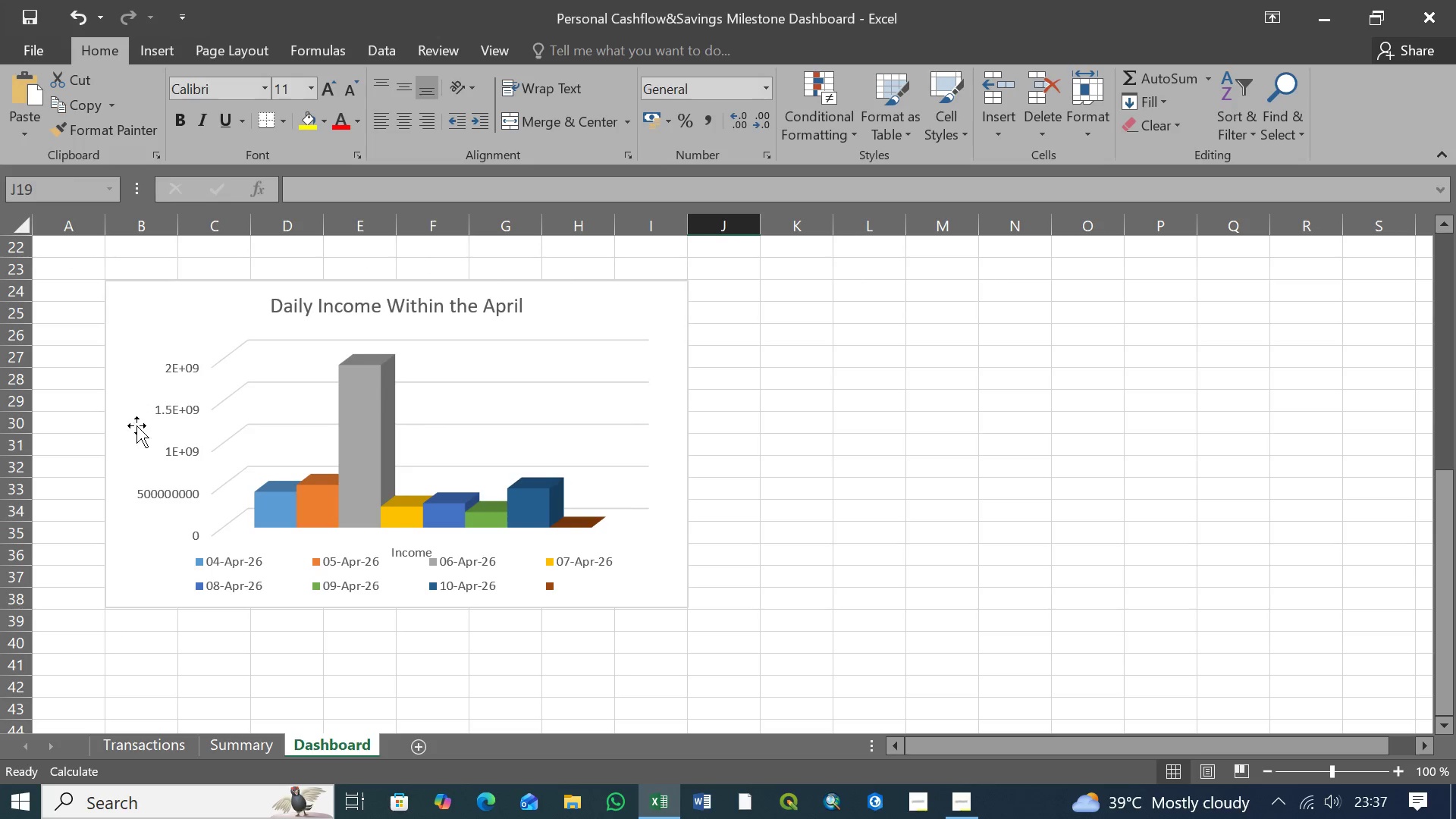 
left_click([141, 431])
 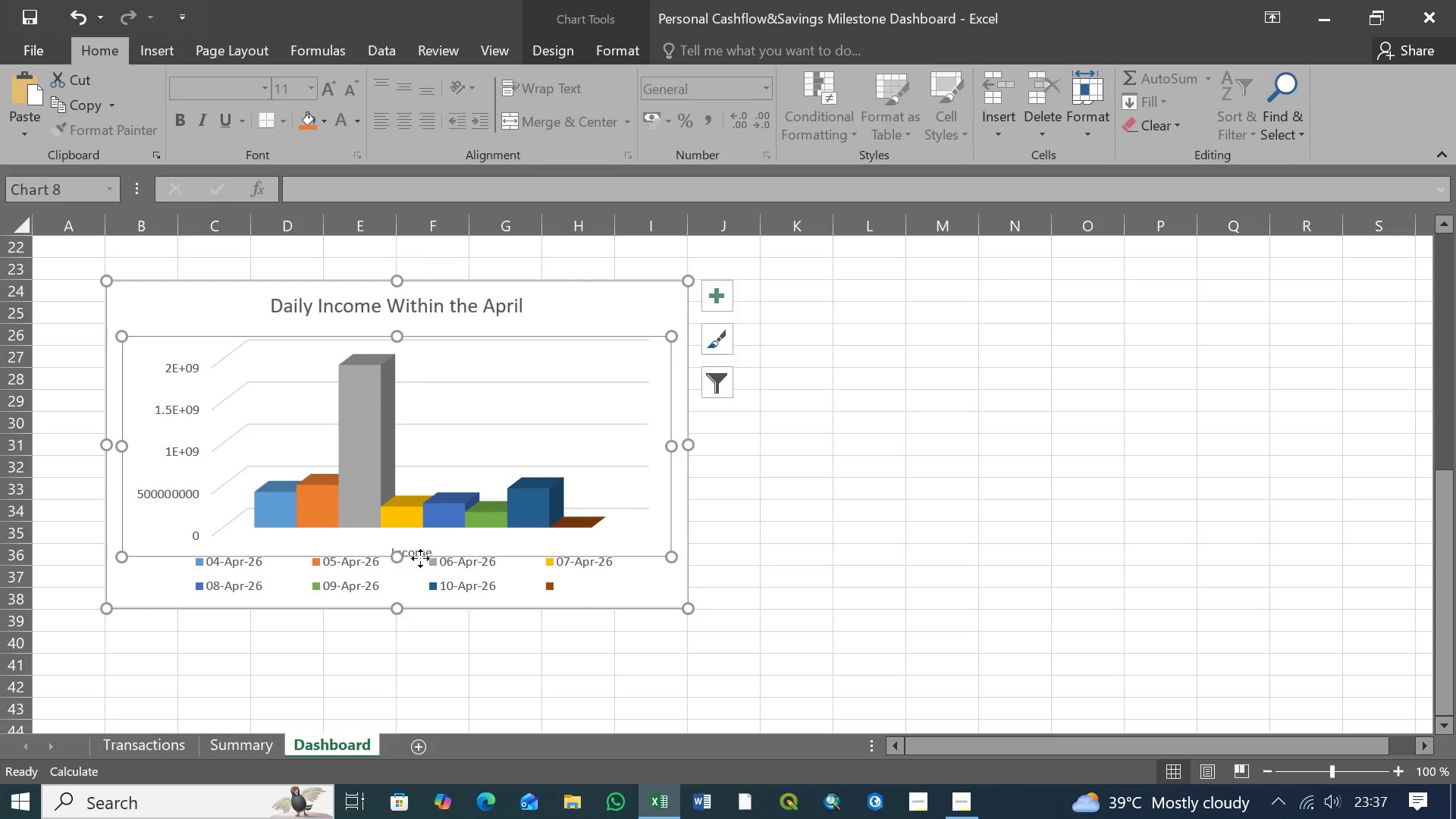 
left_click([645, 592])
 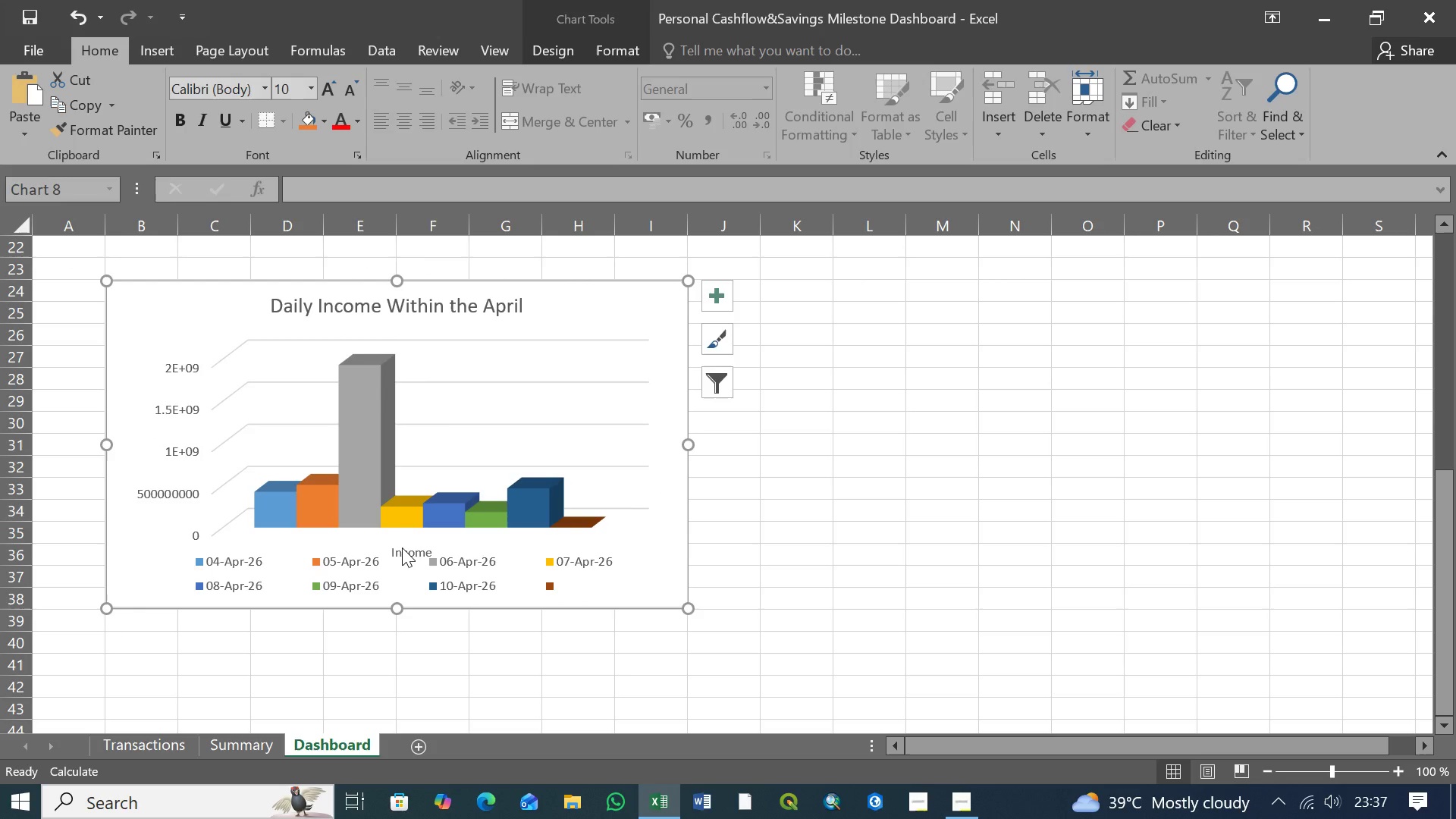 
left_click([402, 548])
 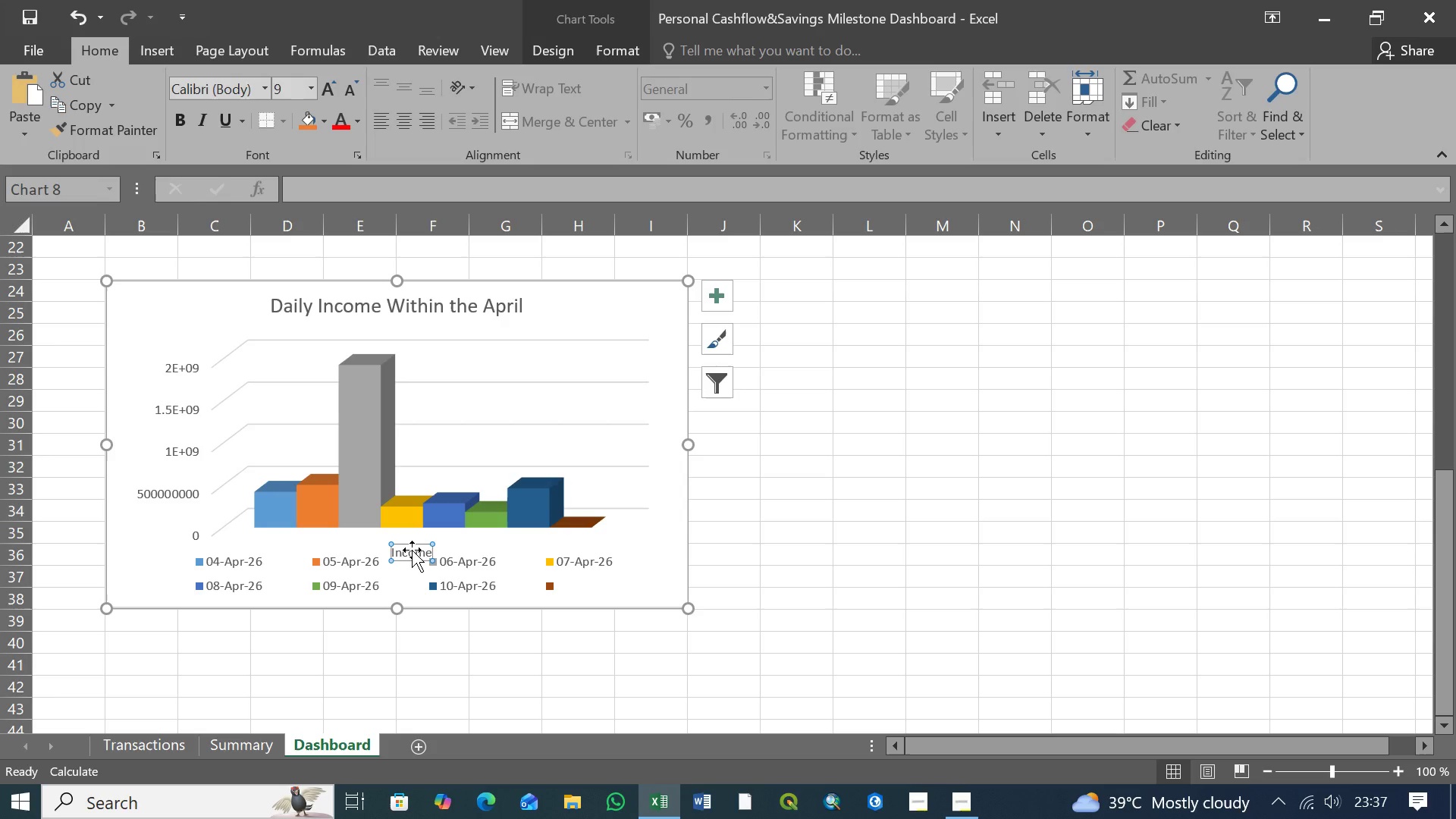 
left_click_drag(start_coordinate=[412, 550], to_coordinate=[381, 560])
 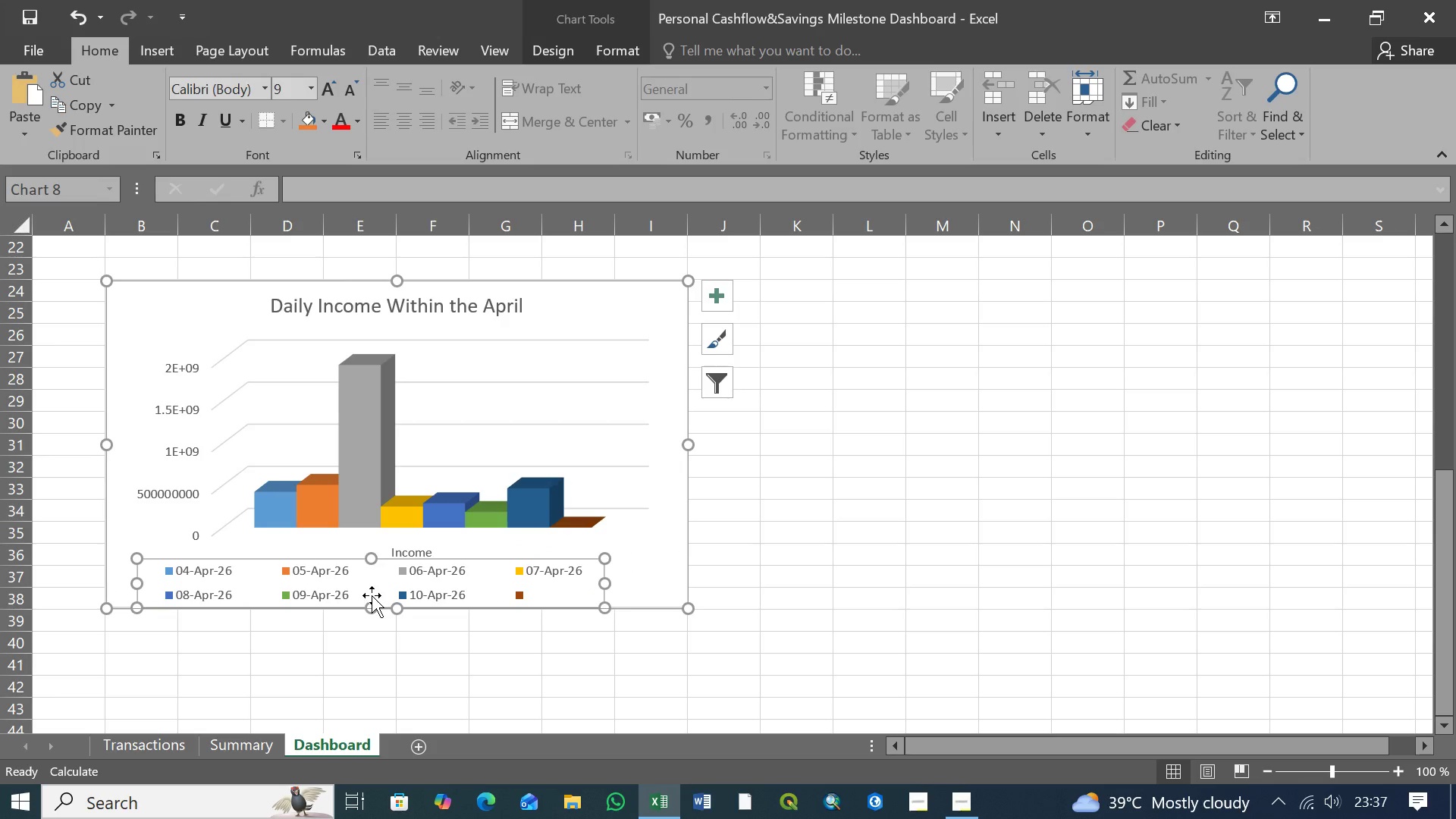 
key(Control+Z)
 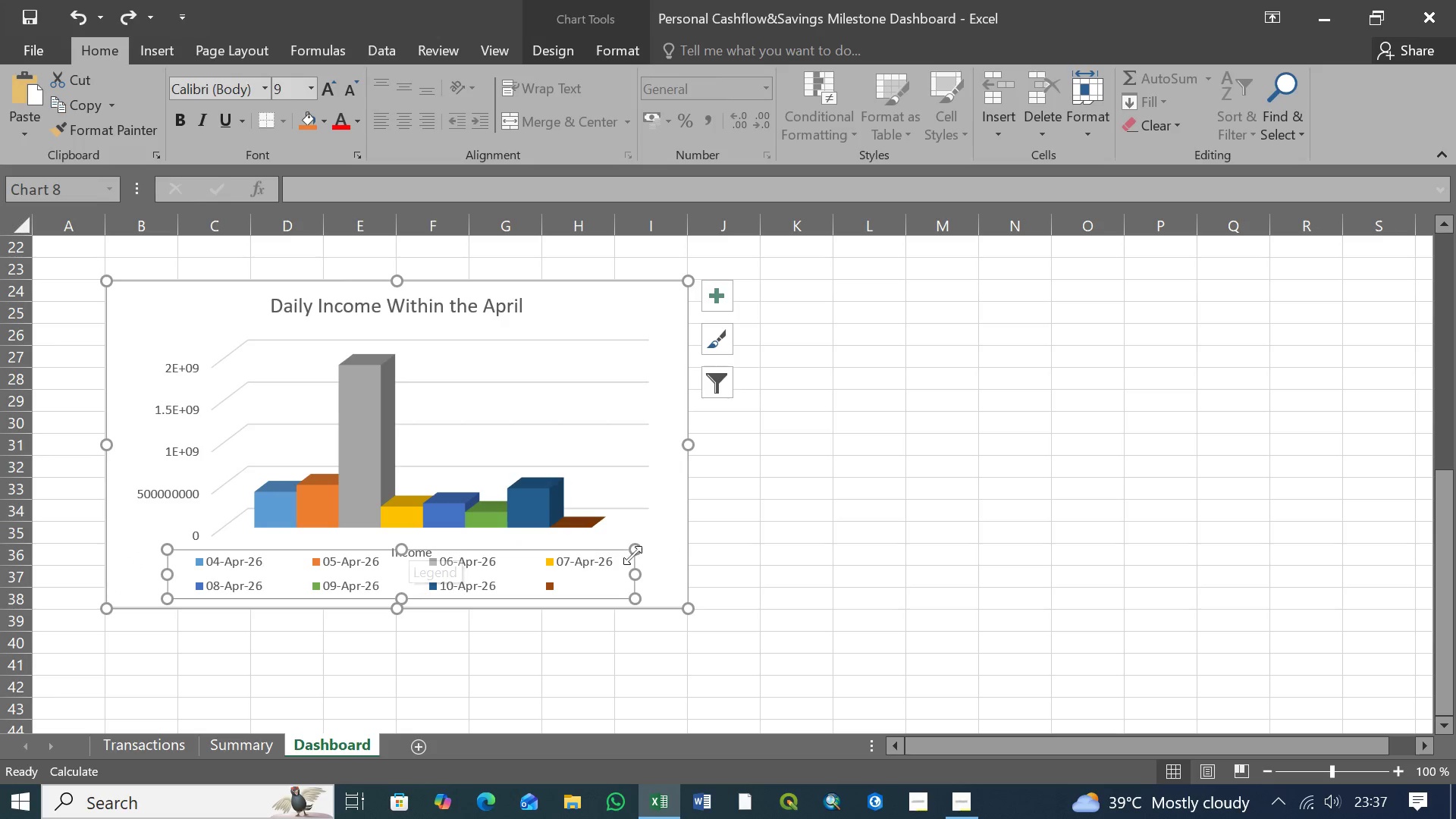 
left_click([663, 555])
 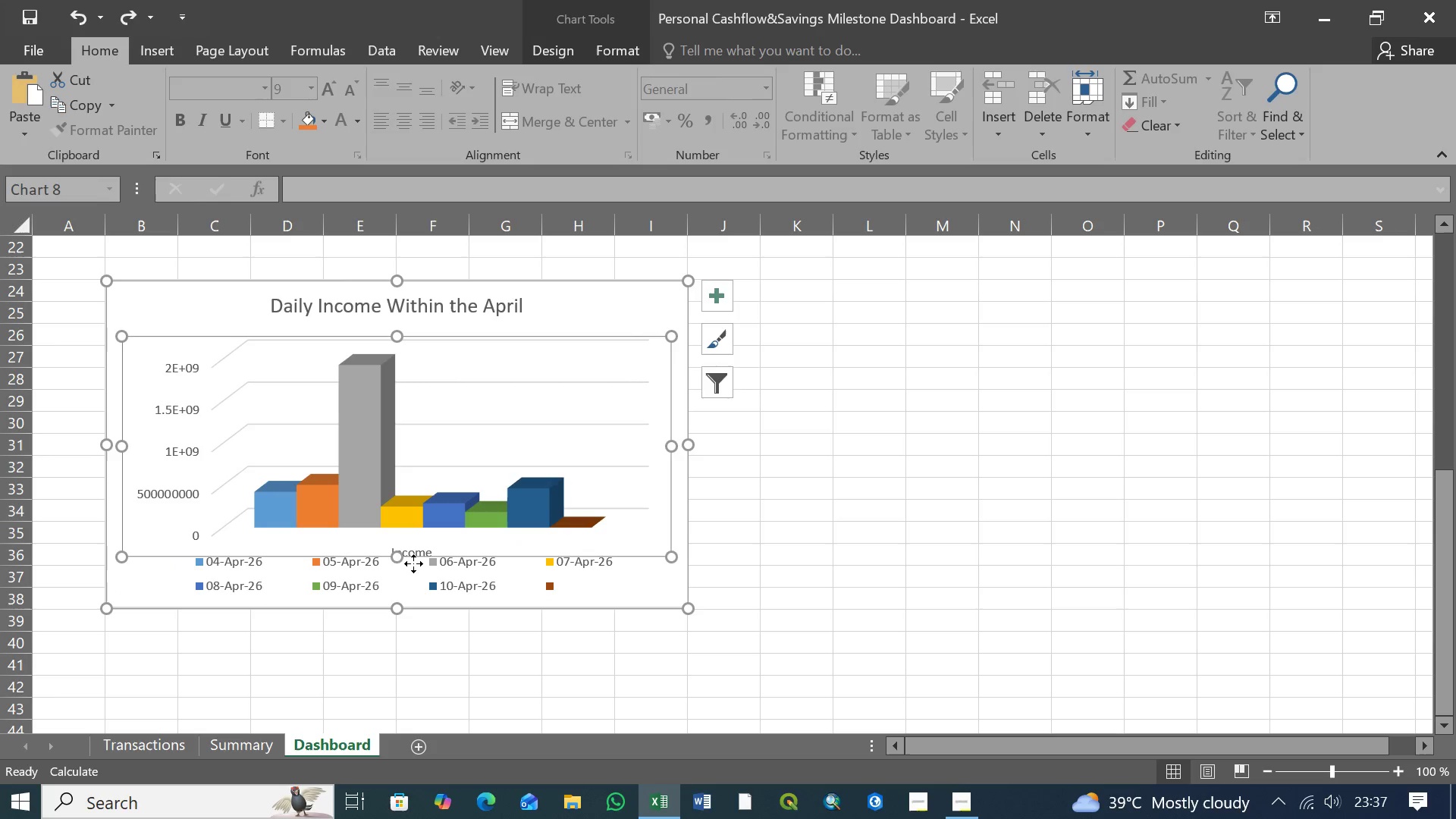 
left_click([412, 569])
 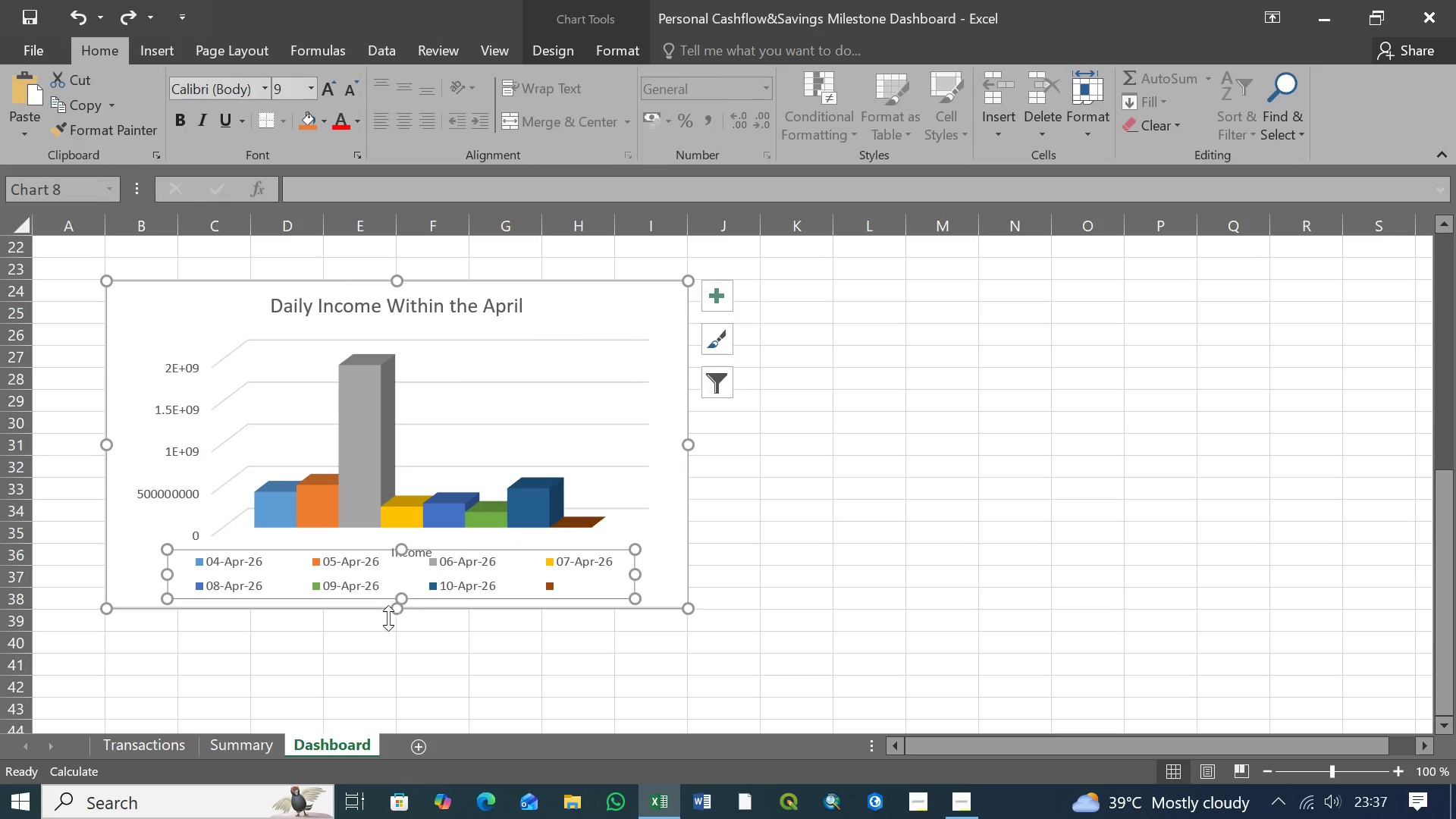 
left_click([389, 632])
 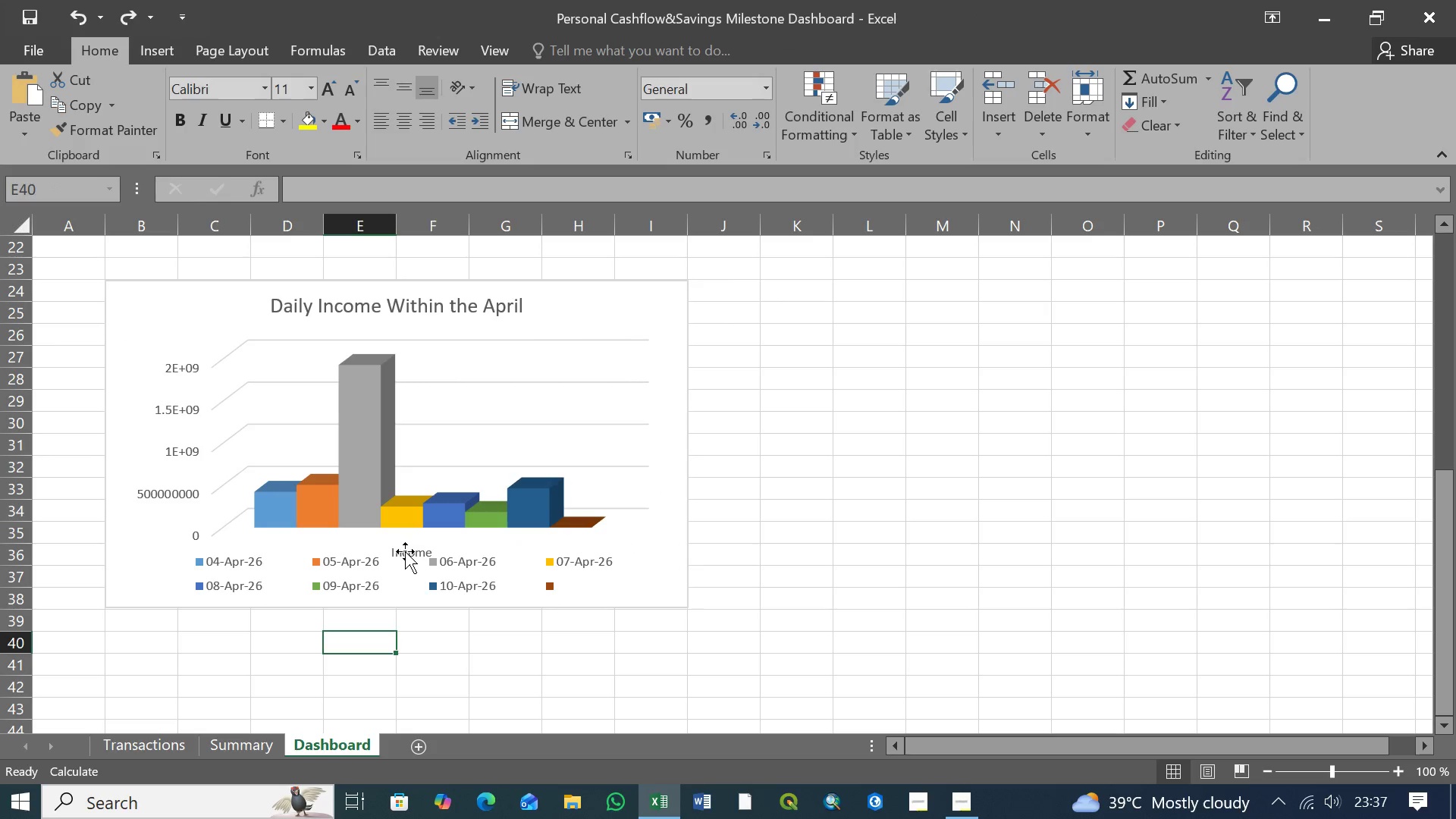 
left_click([406, 550])
 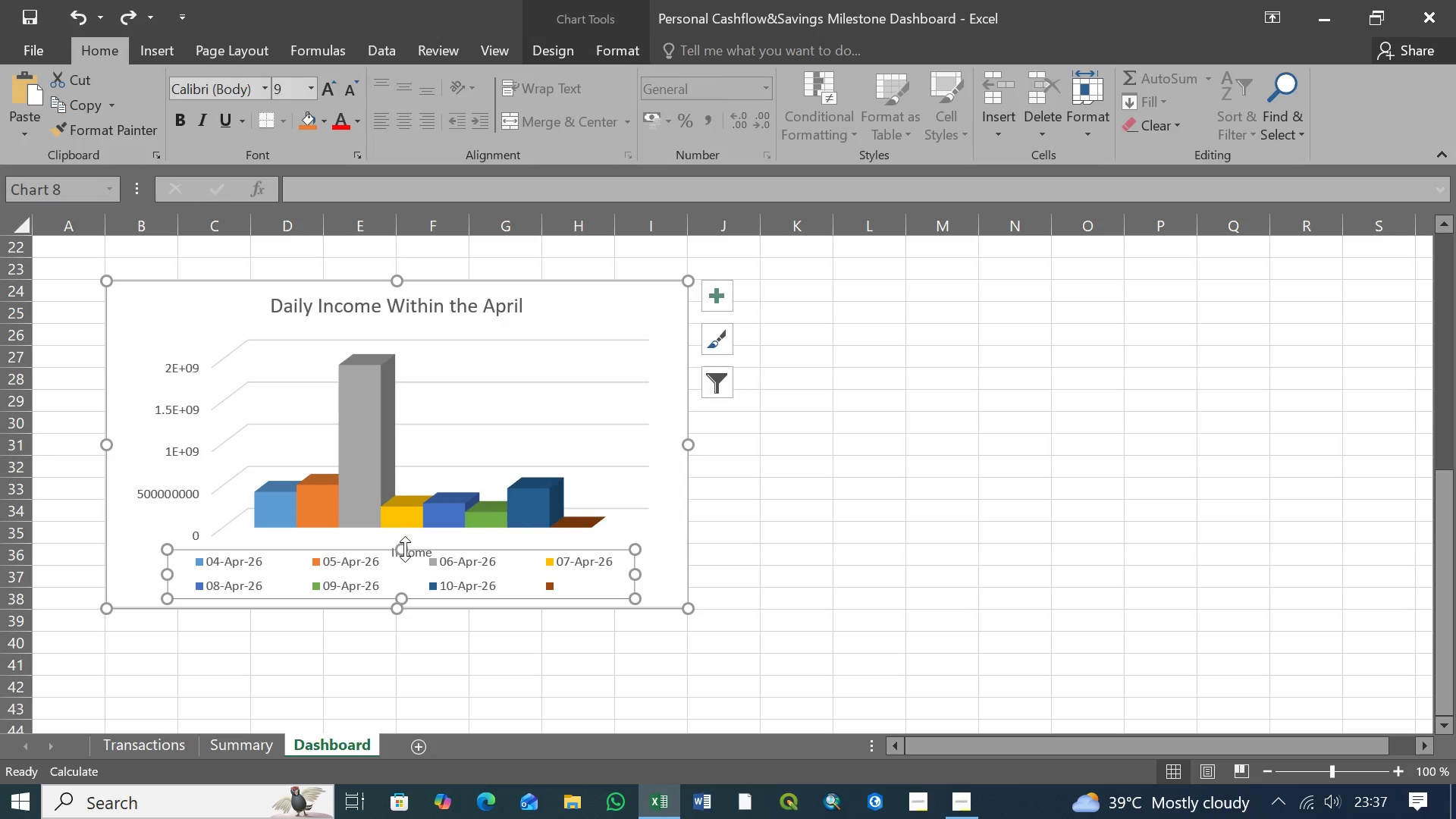 
left_click_drag(start_coordinate=[402, 550], to_coordinate=[401, 563])
 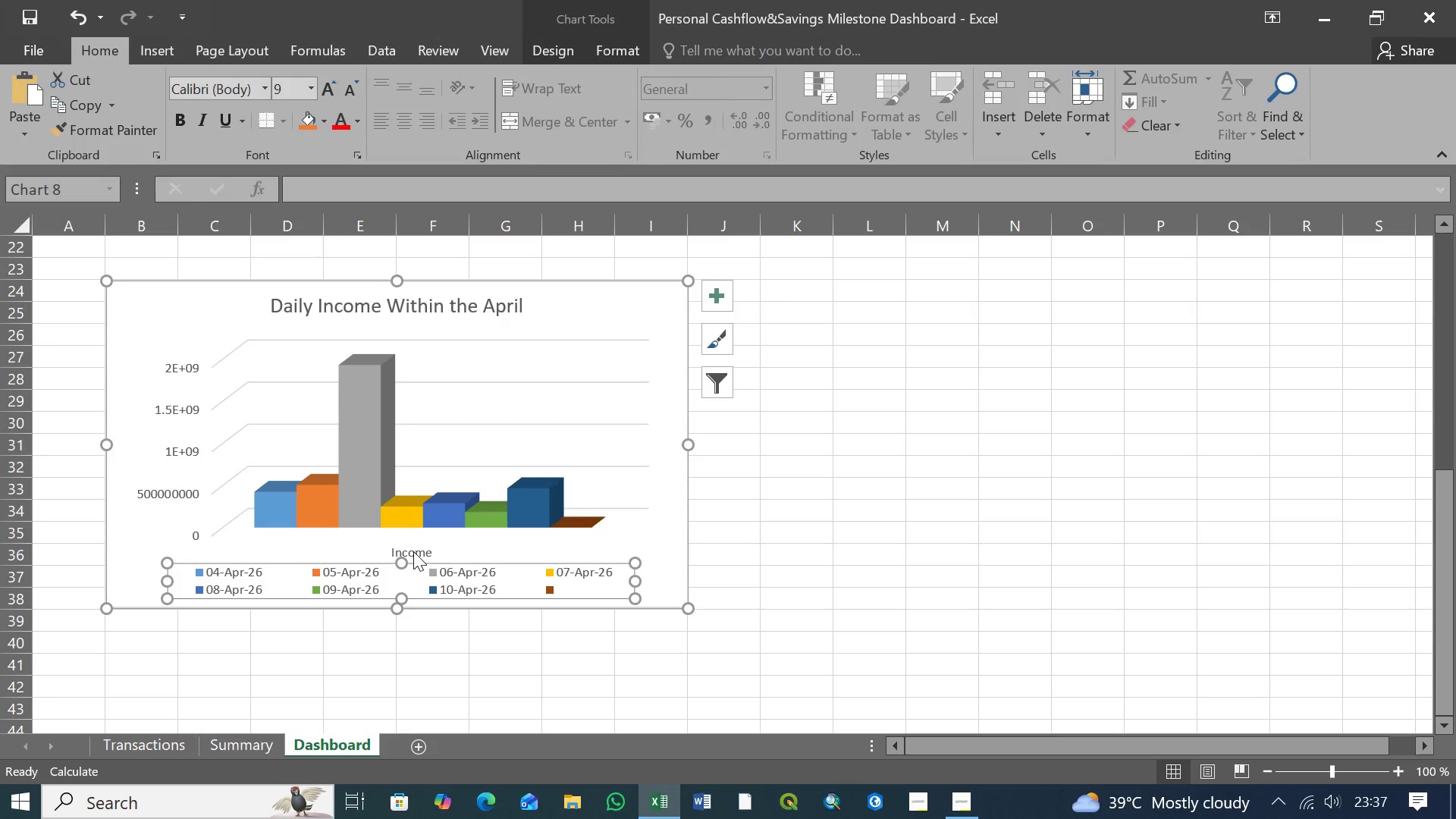 
left_click([413, 551])
 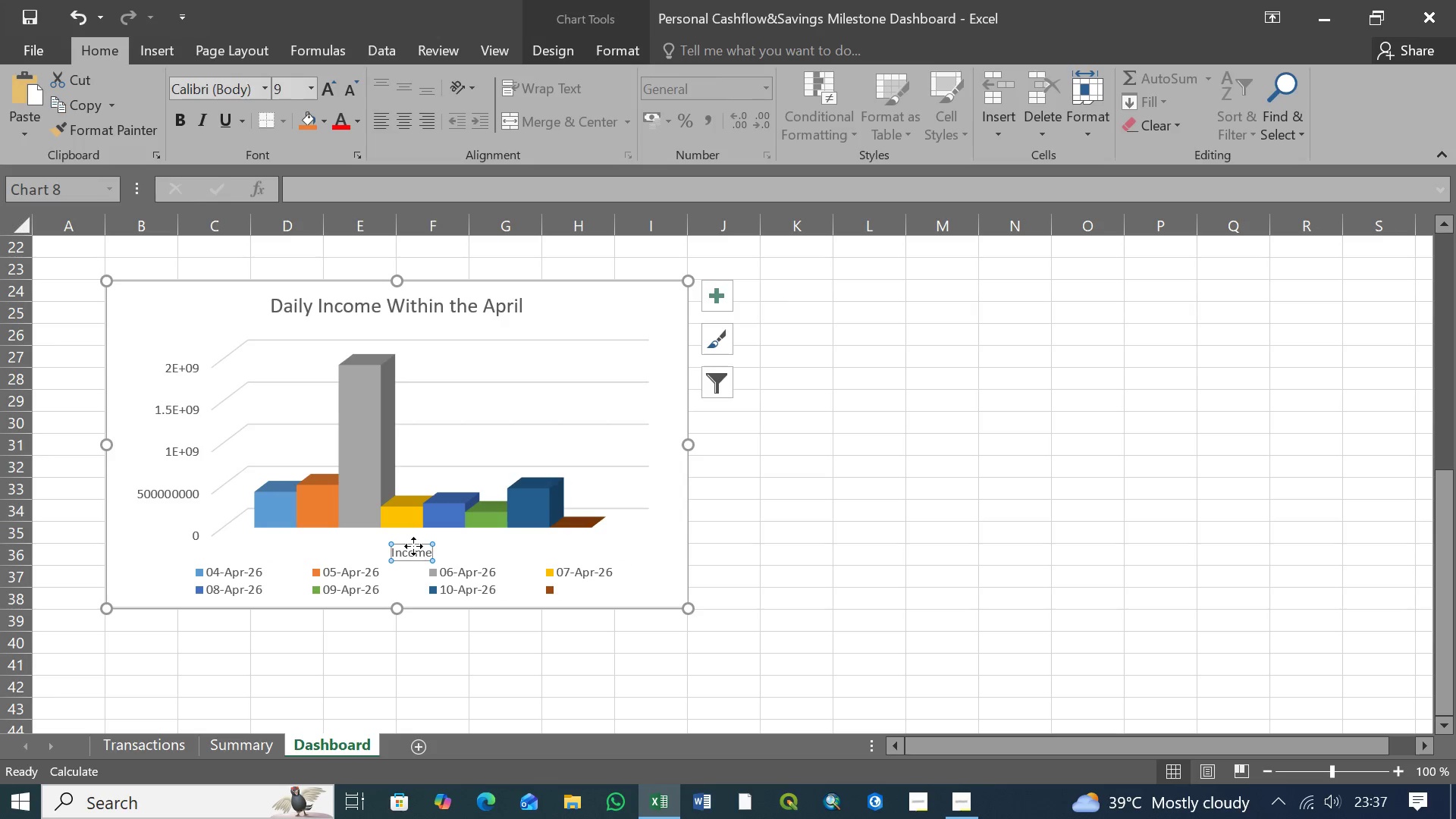 
left_click_drag(start_coordinate=[413, 544], to_coordinate=[413, 536])
 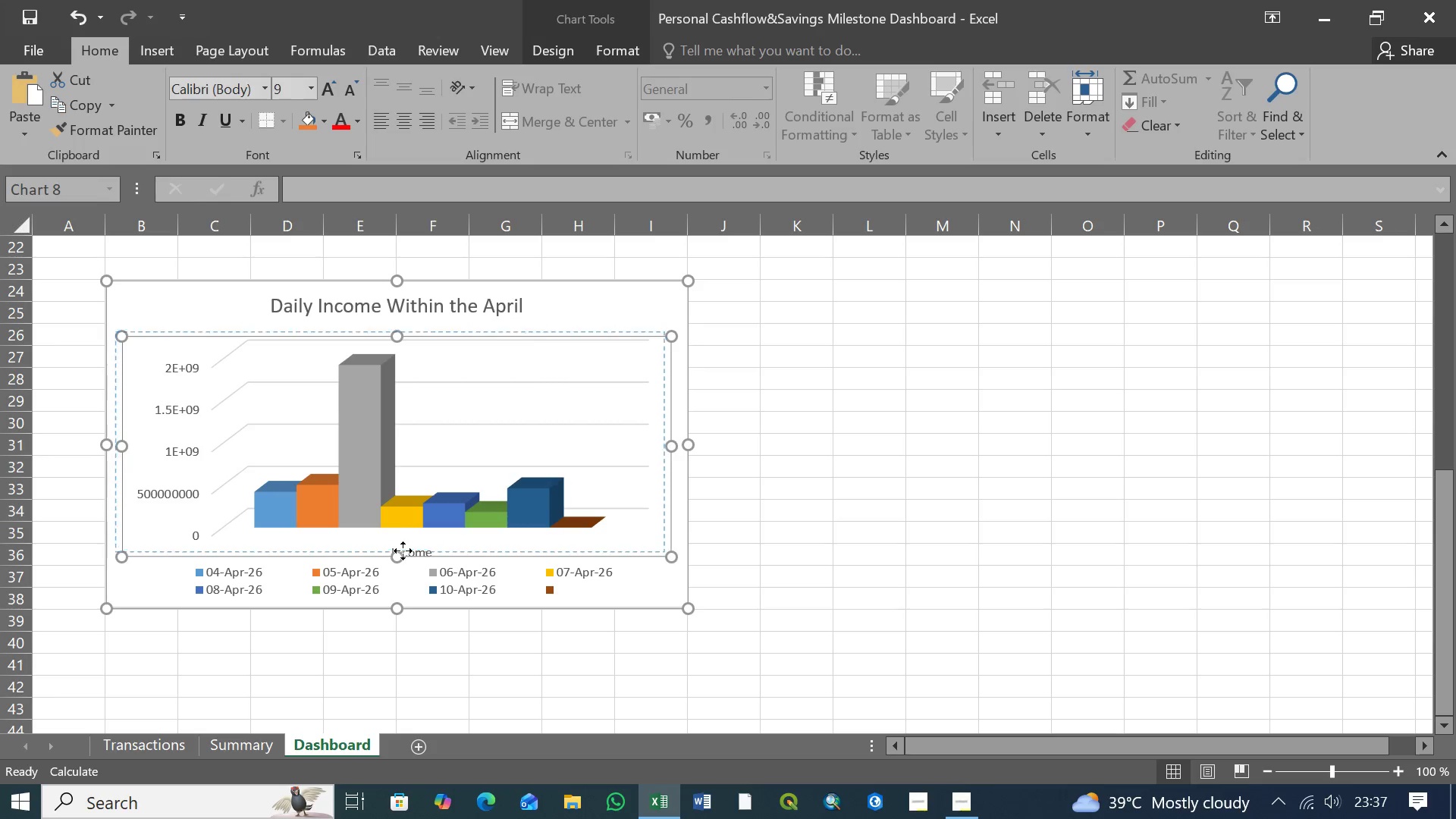 
wait(9.11)
 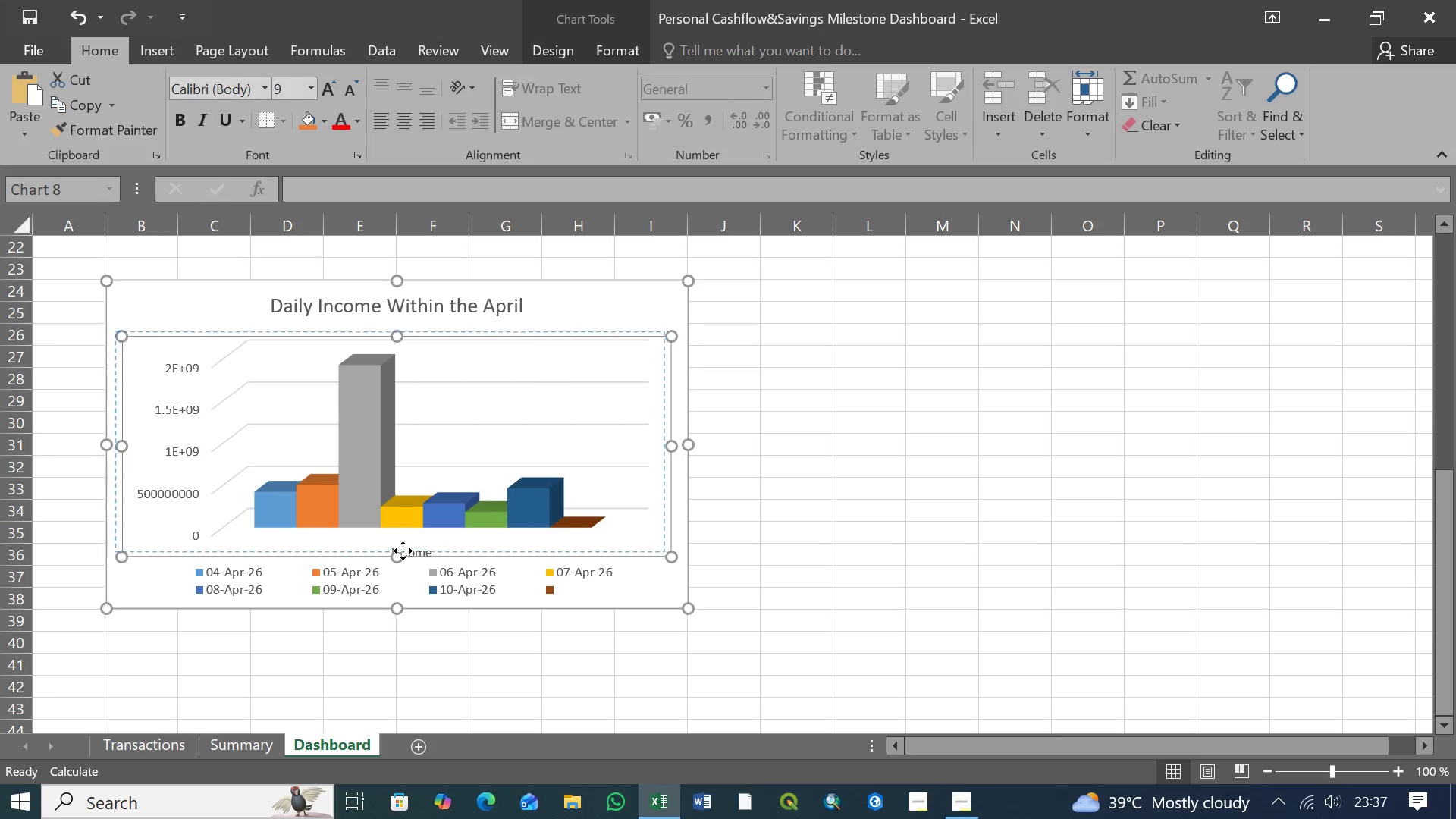 
left_click([410, 632])
 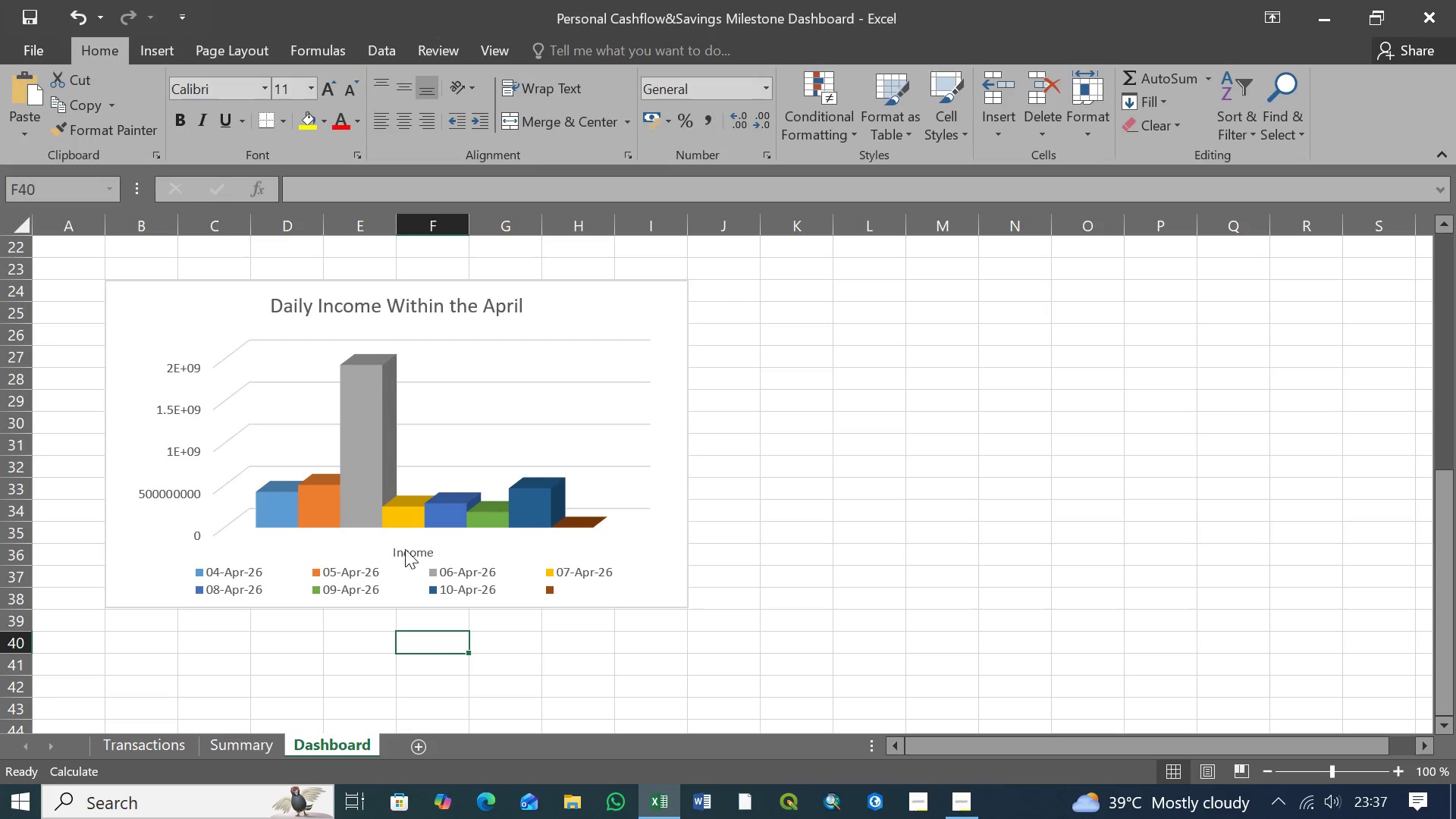 
left_click([406, 535])
 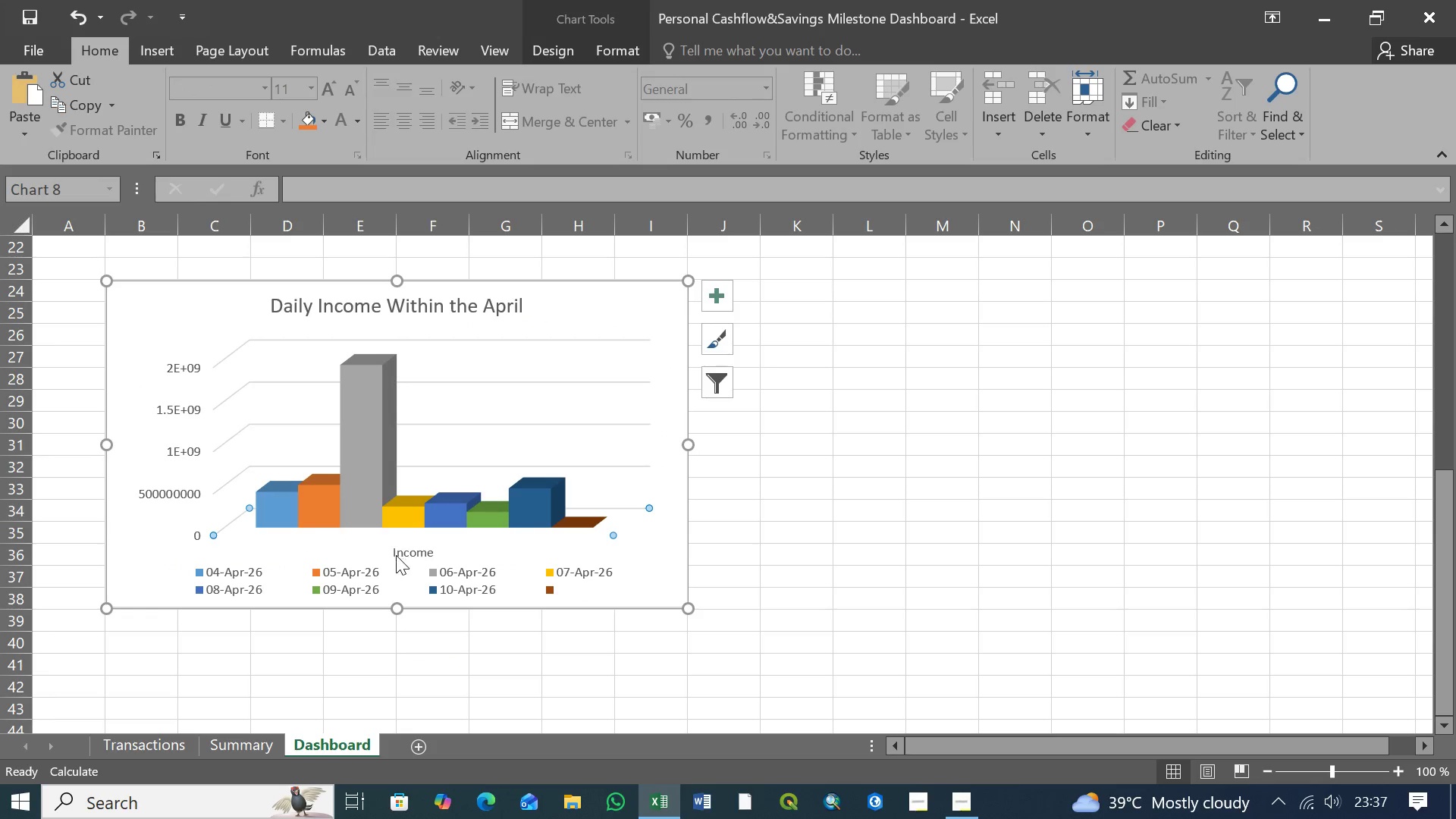 
left_click([406, 548])
 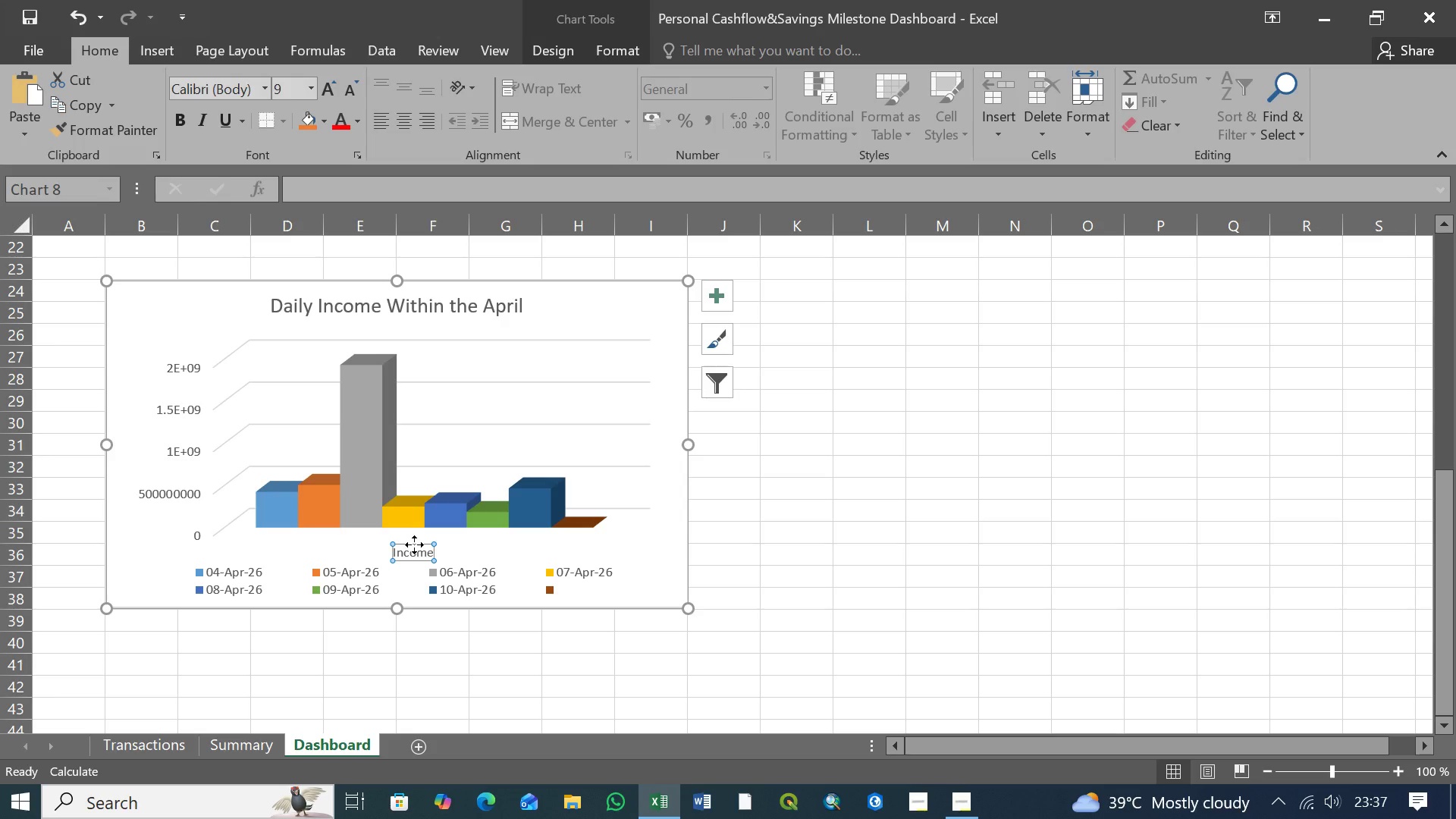 
left_click_drag(start_coordinate=[414, 544], to_coordinate=[394, 551])
 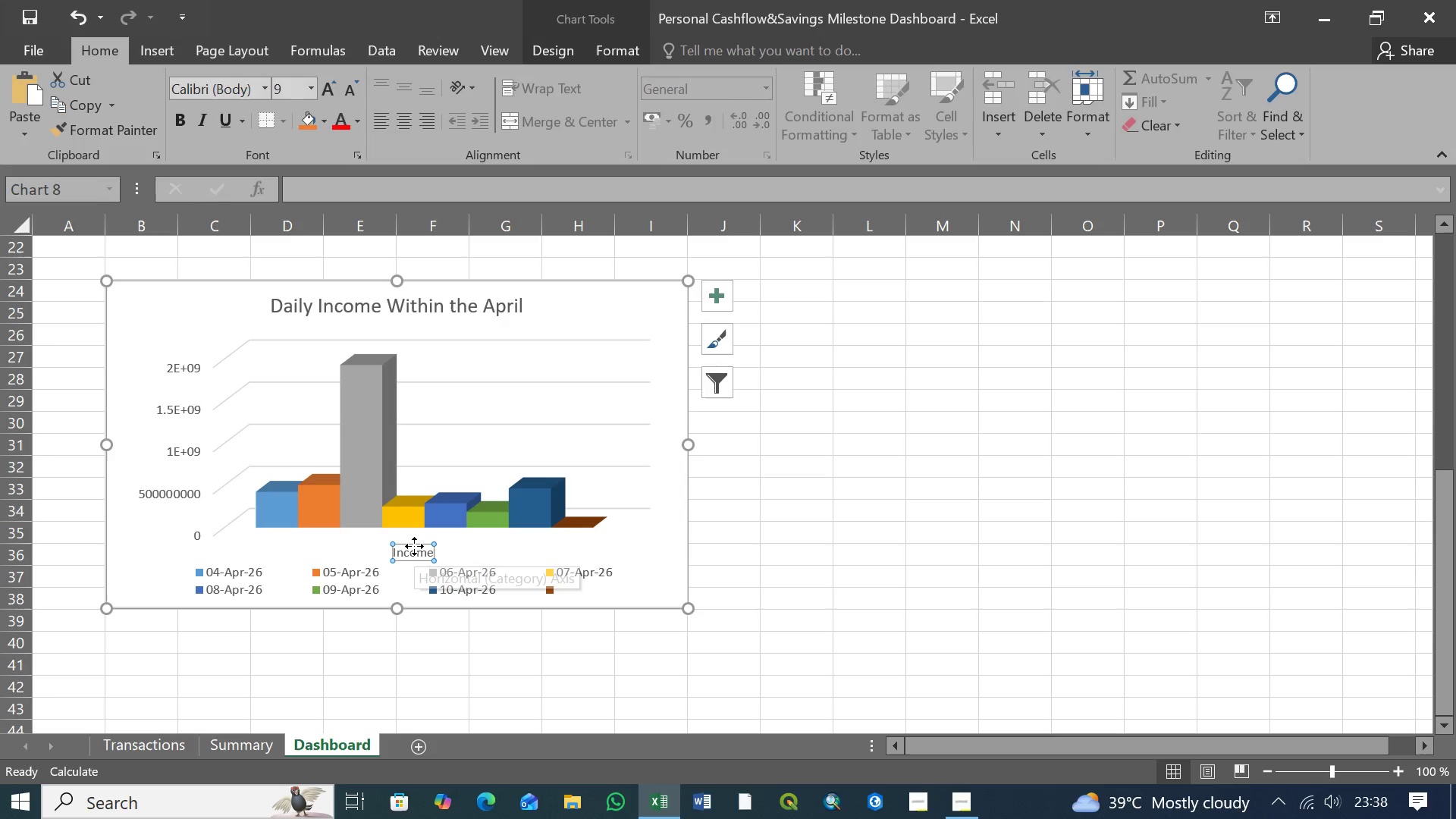 
left_click_drag(start_coordinate=[415, 545], to_coordinate=[413, 540])
 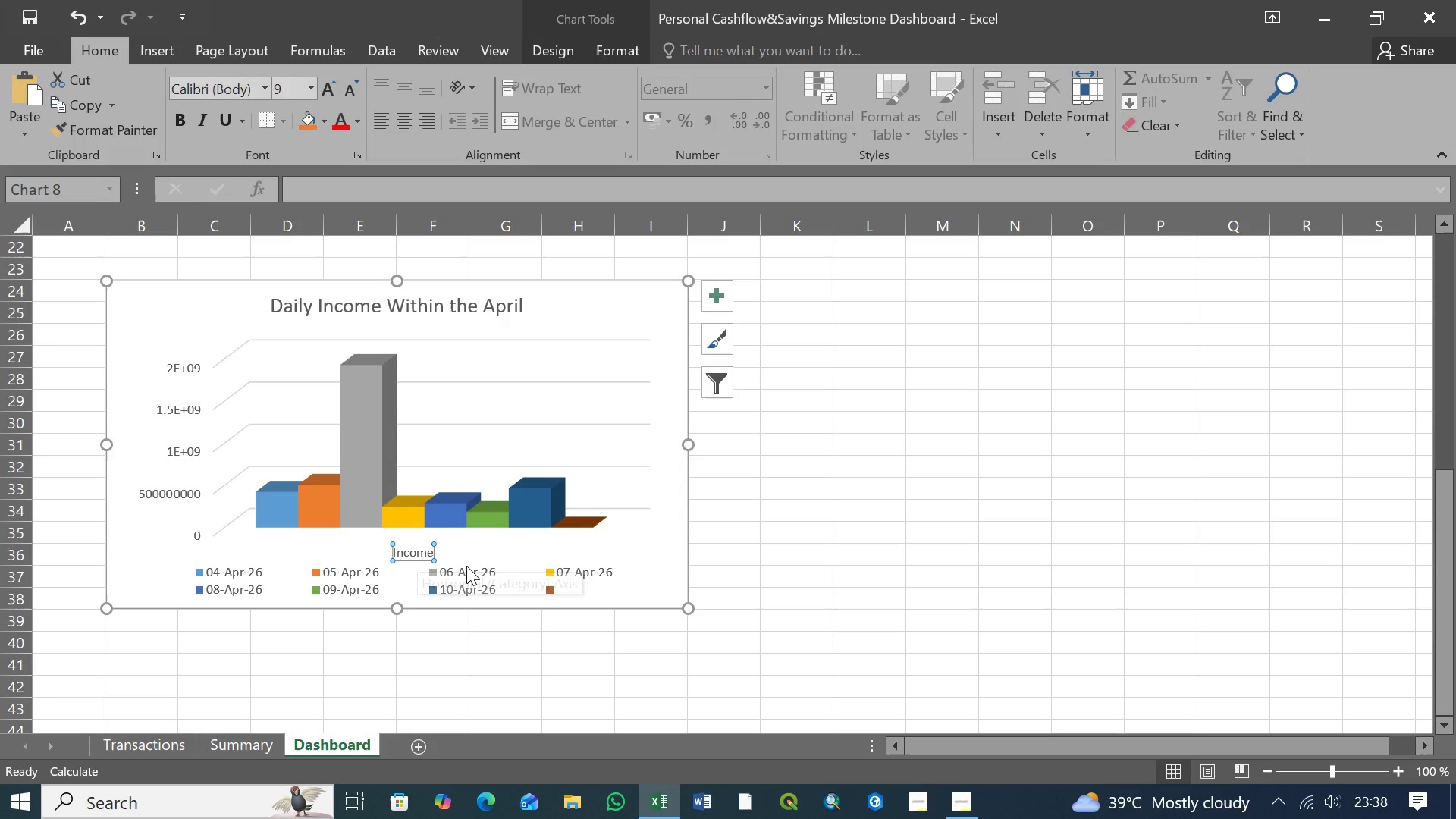 
left_click([474, 551])
 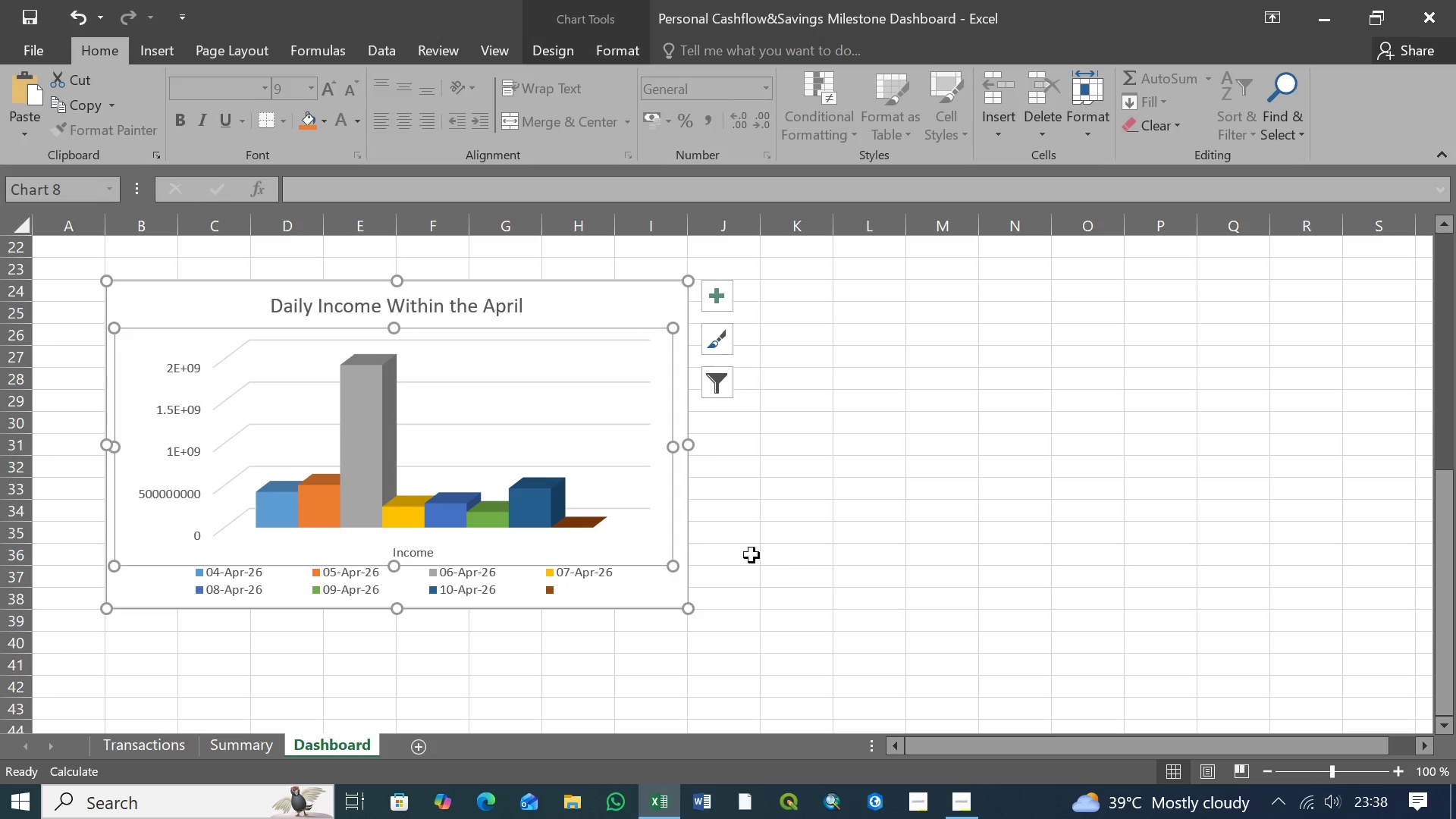 
left_click([778, 555])
 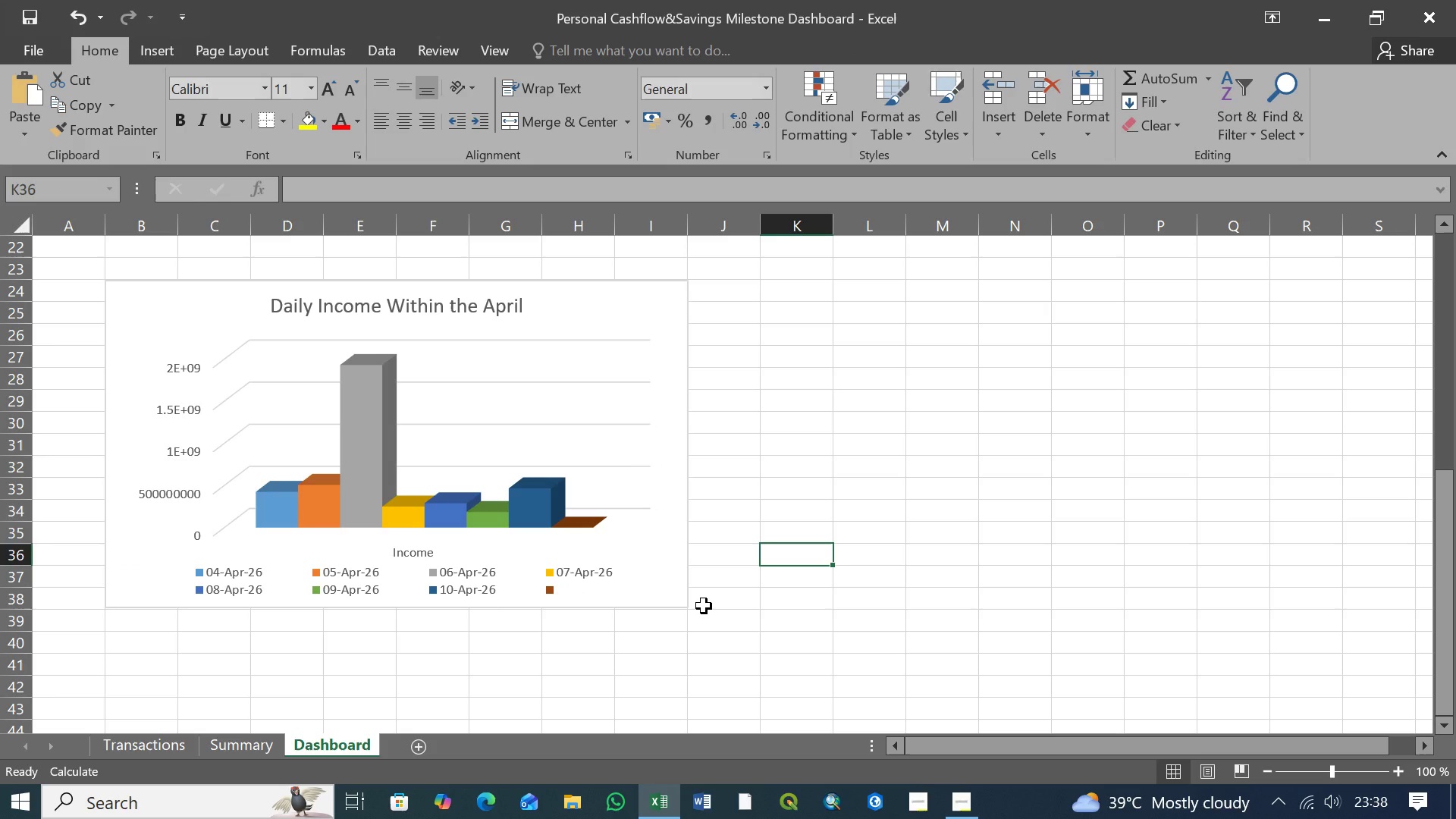 
scroll: coordinate [726, 582], scroll_direction: up, amount: 6.0
 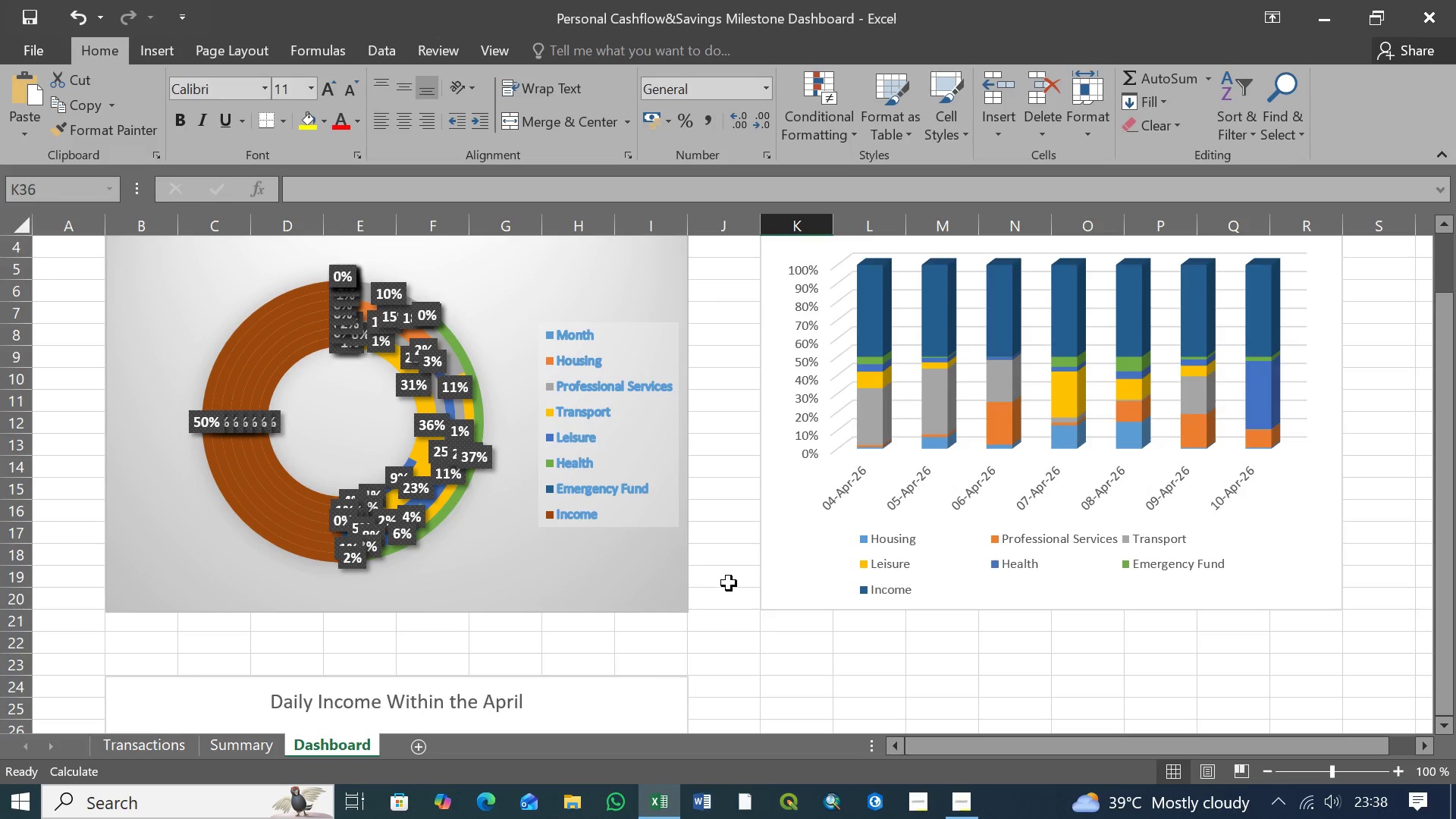 
scroll: coordinate [729, 583], scroll_direction: down, amount: 2.0
 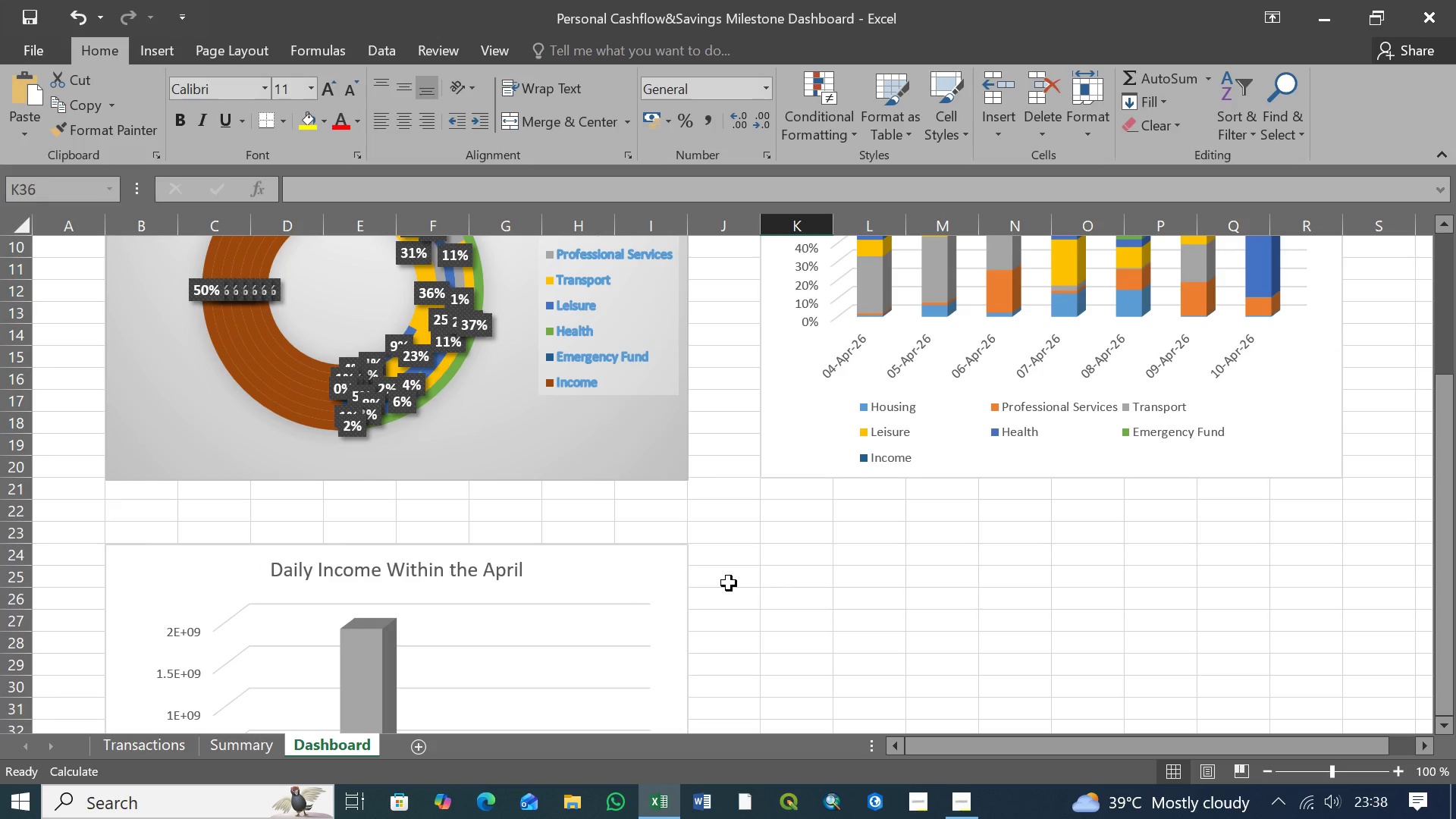 
scroll: coordinate [729, 583], scroll_direction: up, amount: 1.0
 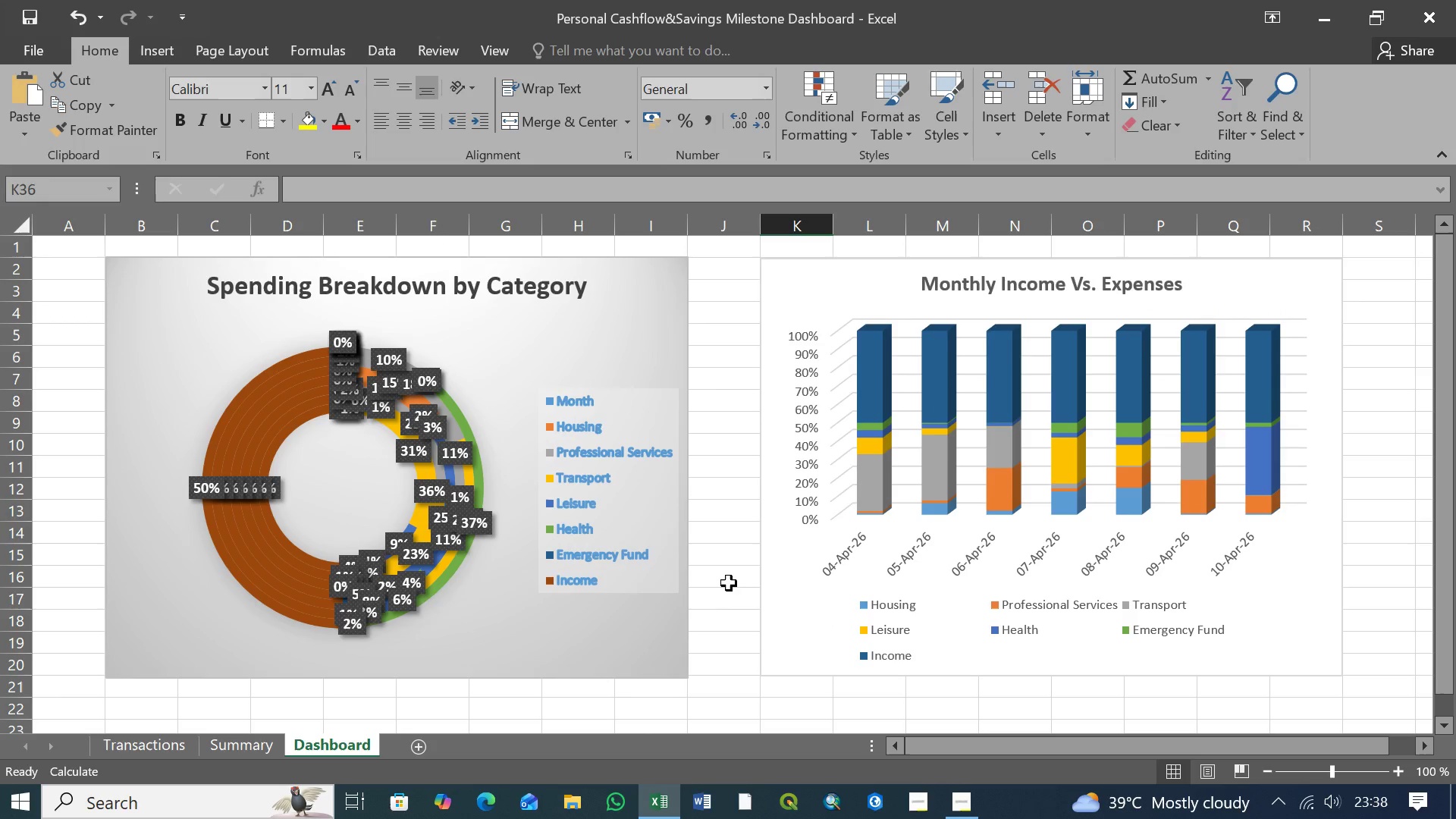 
scroll: coordinate [739, 552], scroll_direction: down, amount: 7.0
 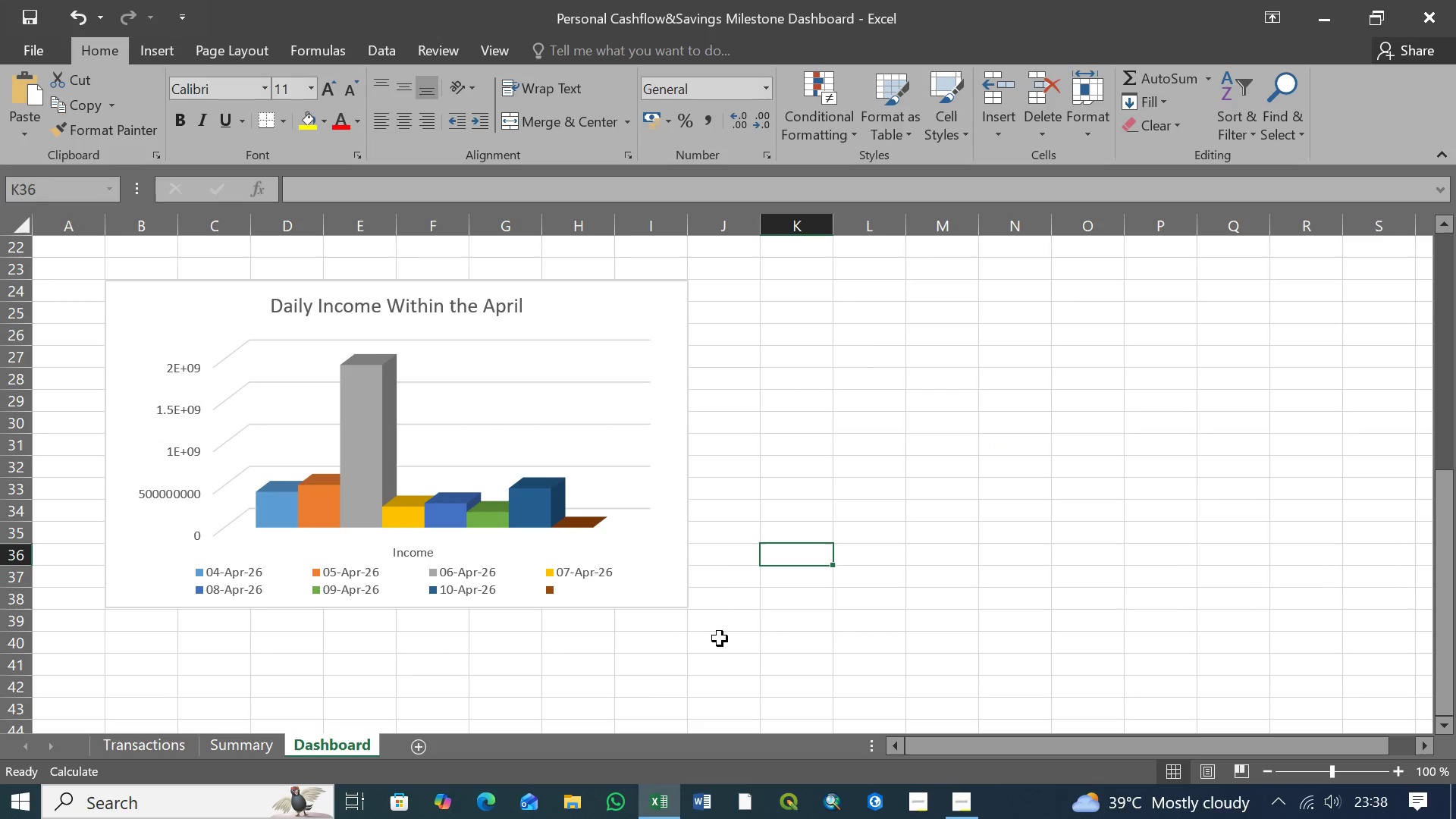 
left_click([719, 624])
 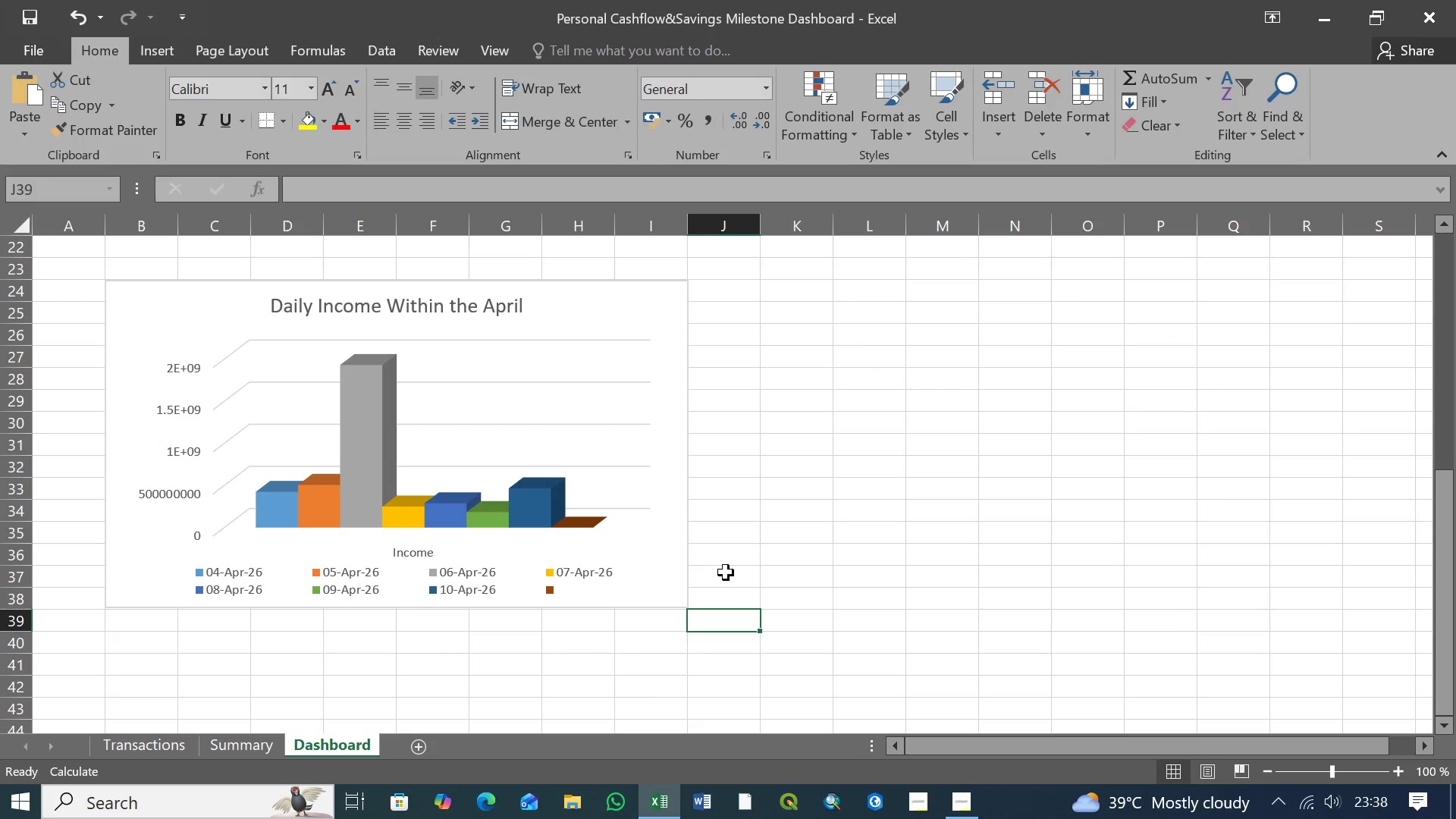 
scroll: coordinate [732, 552], scroll_direction: up, amount: 8.0
 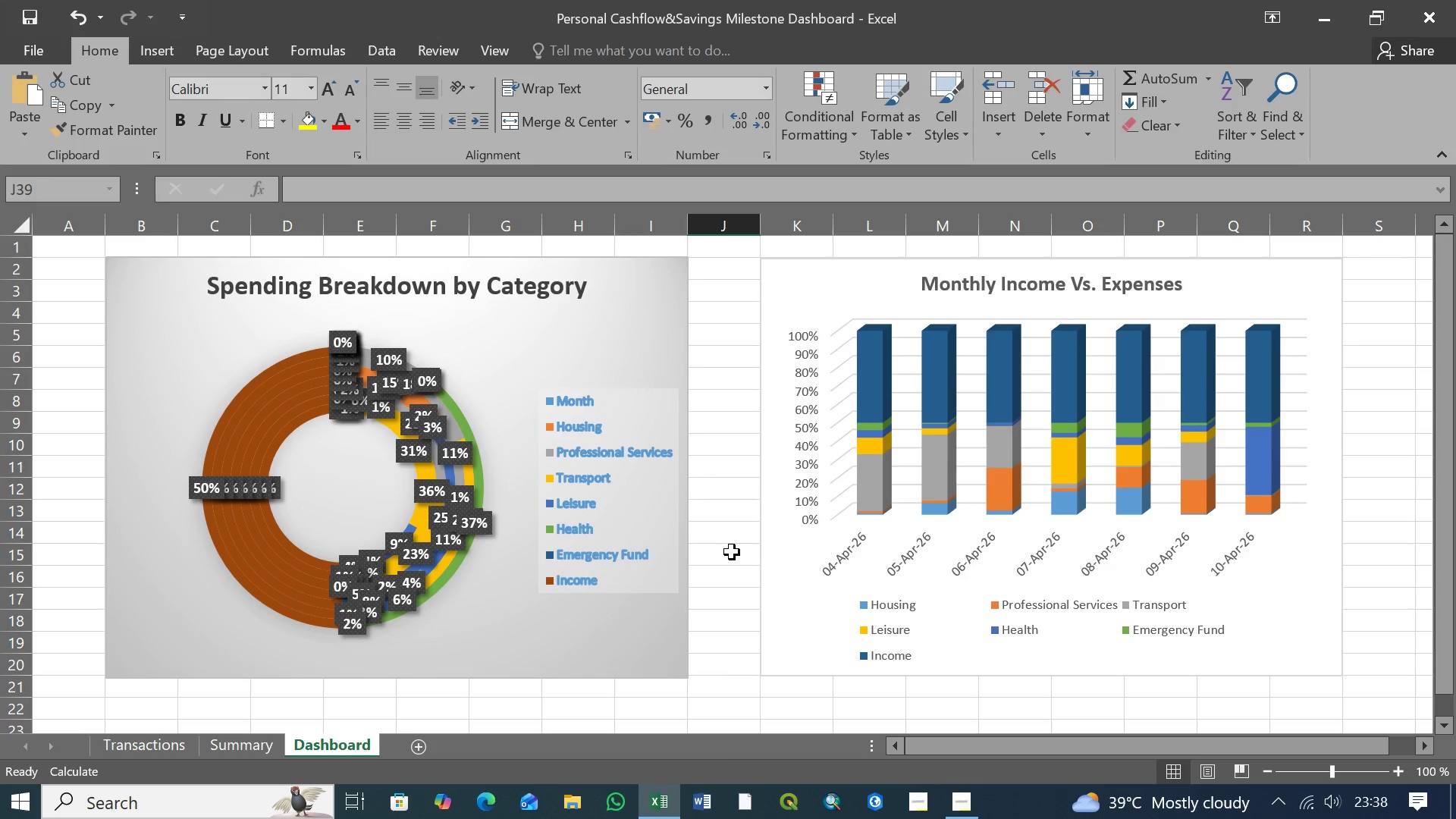 
scroll: coordinate [732, 552], scroll_direction: down, amount: 5.0
 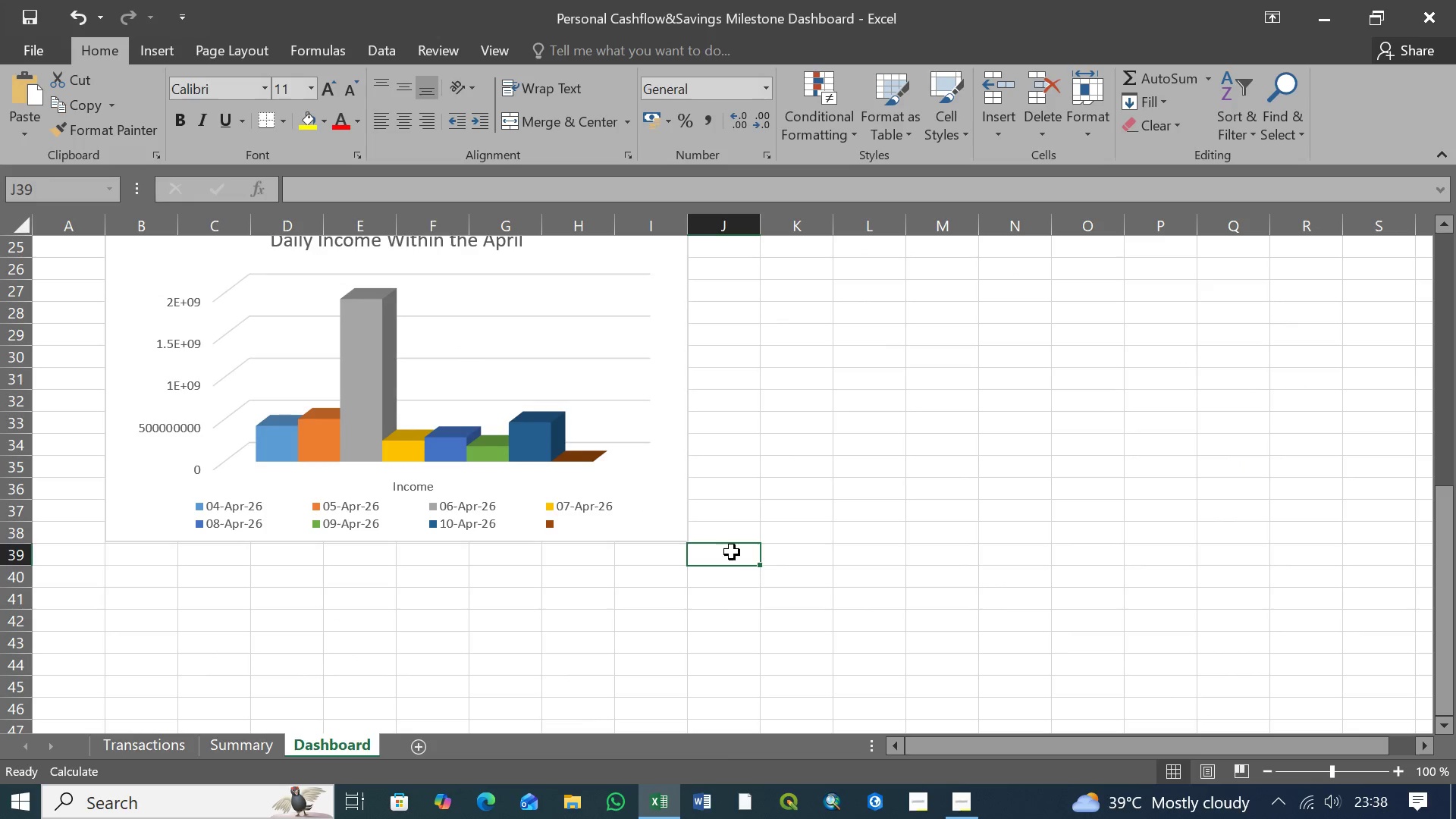 
scroll: coordinate [732, 552], scroll_direction: up, amount: 2.0
 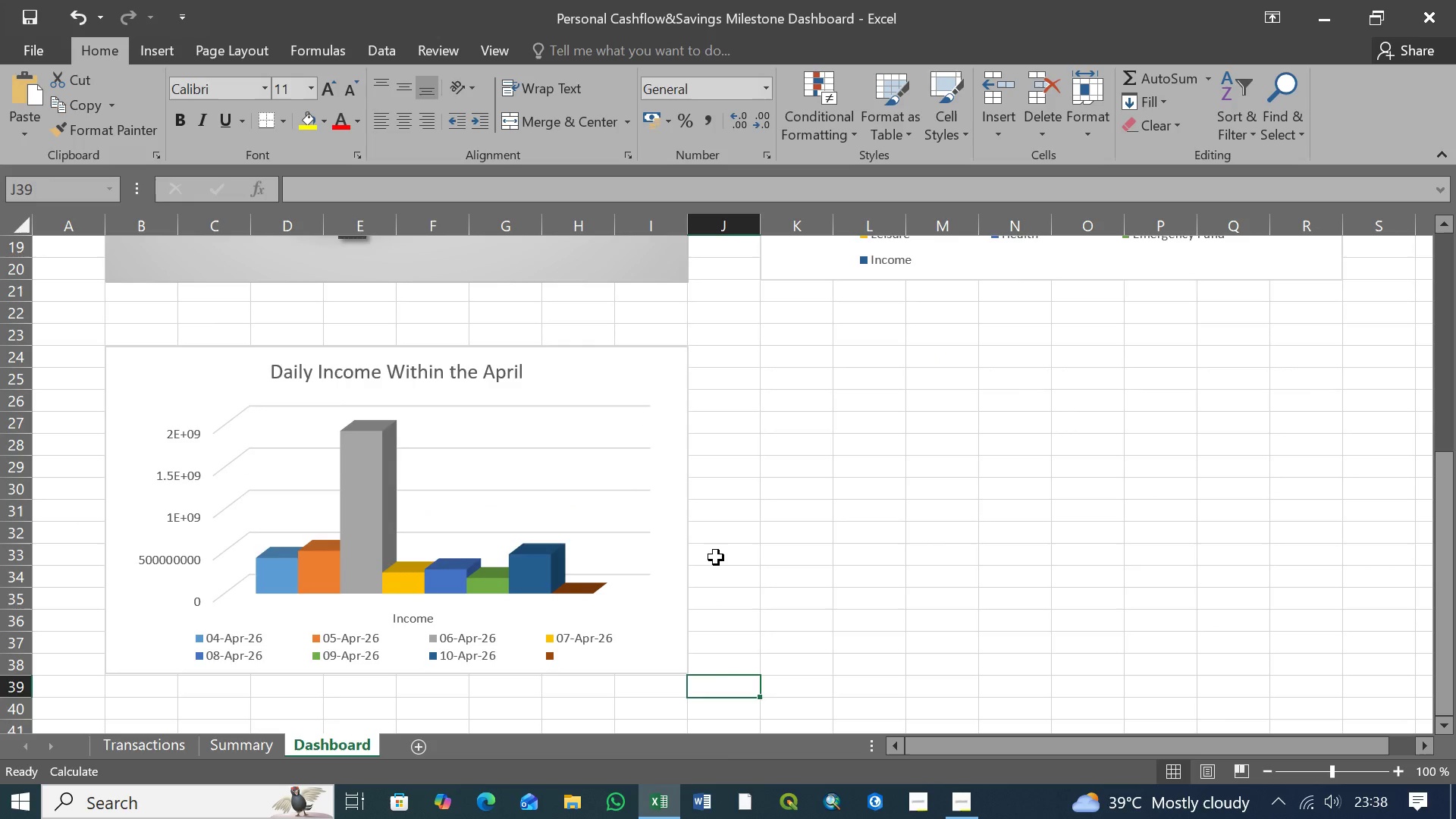 
scroll: coordinate [716, 558], scroll_direction: down, amount: 2.0
 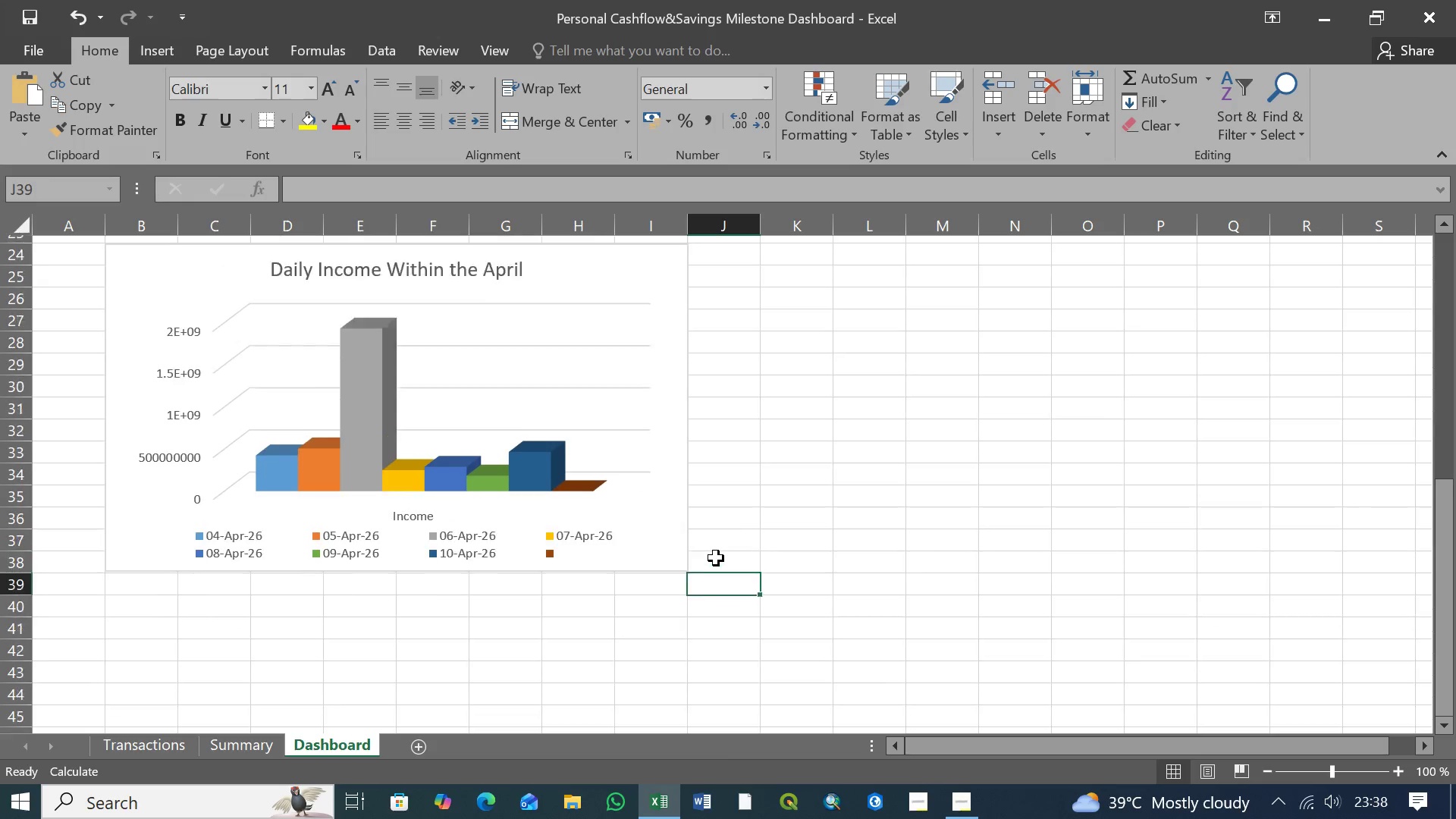 
scroll: coordinate [717, 557], scroll_direction: up, amount: 2.0
 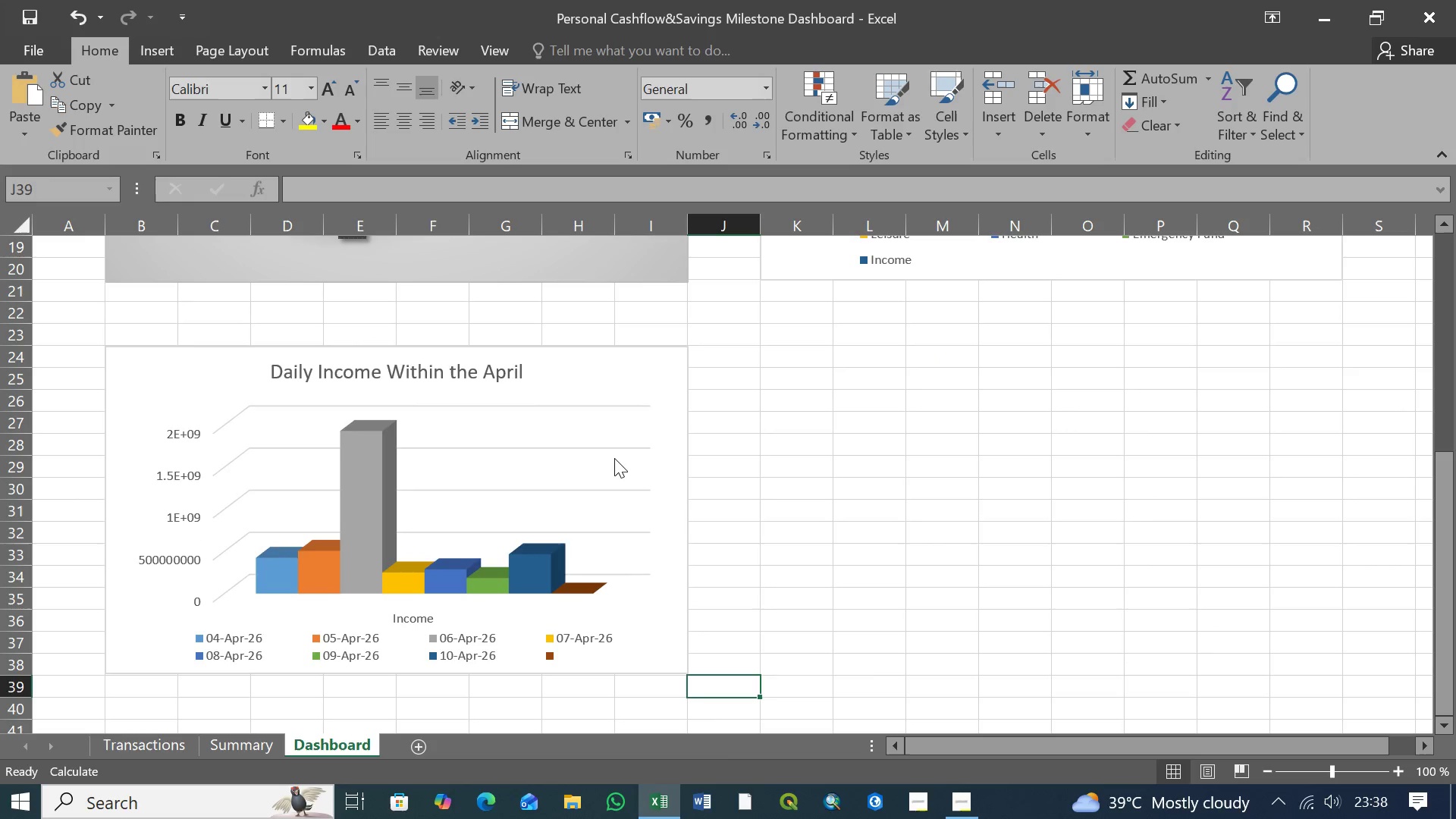 
left_click([667, 384])
 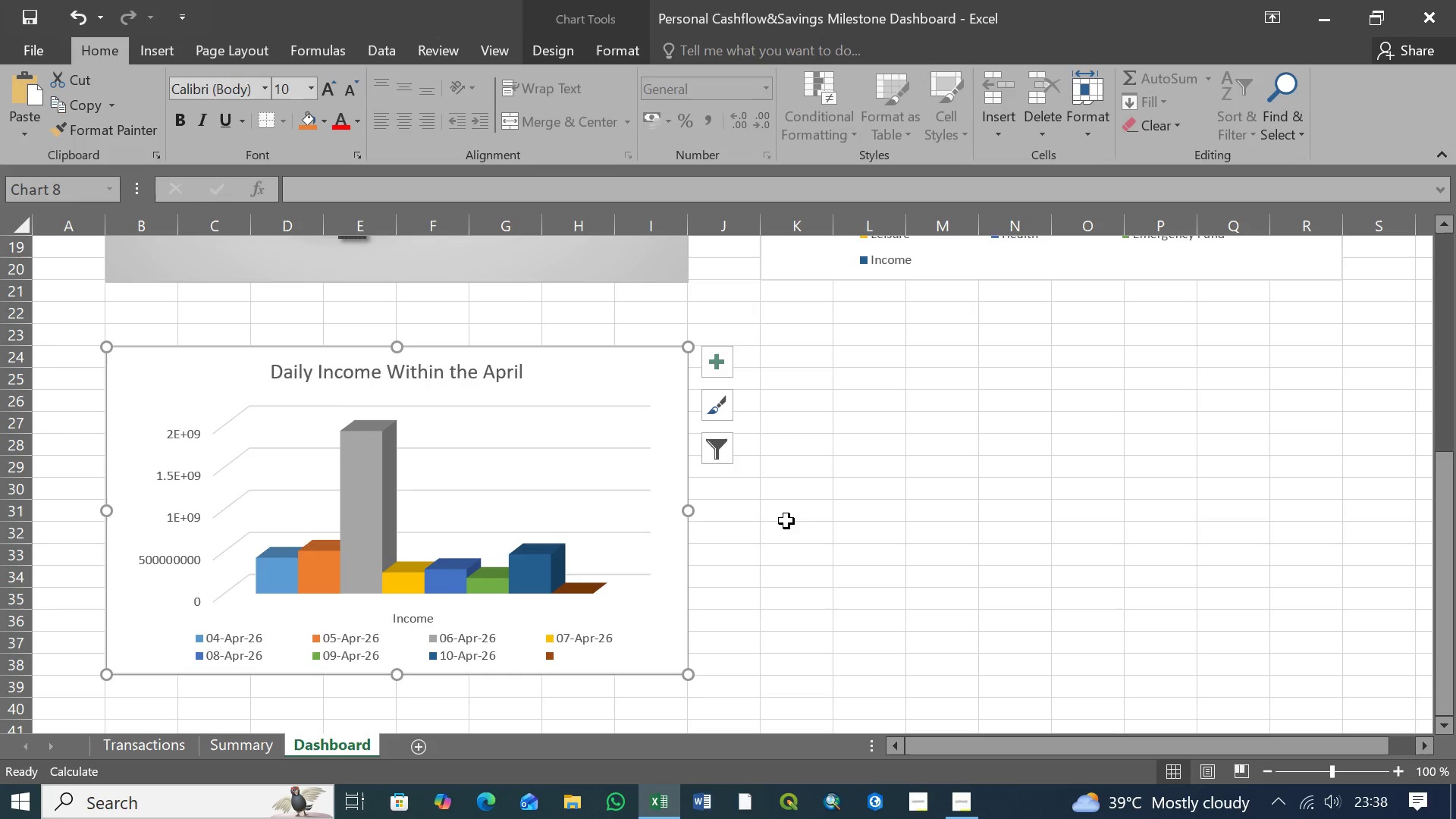 
scroll: coordinate [805, 529], scroll_direction: down, amount: 2.0
 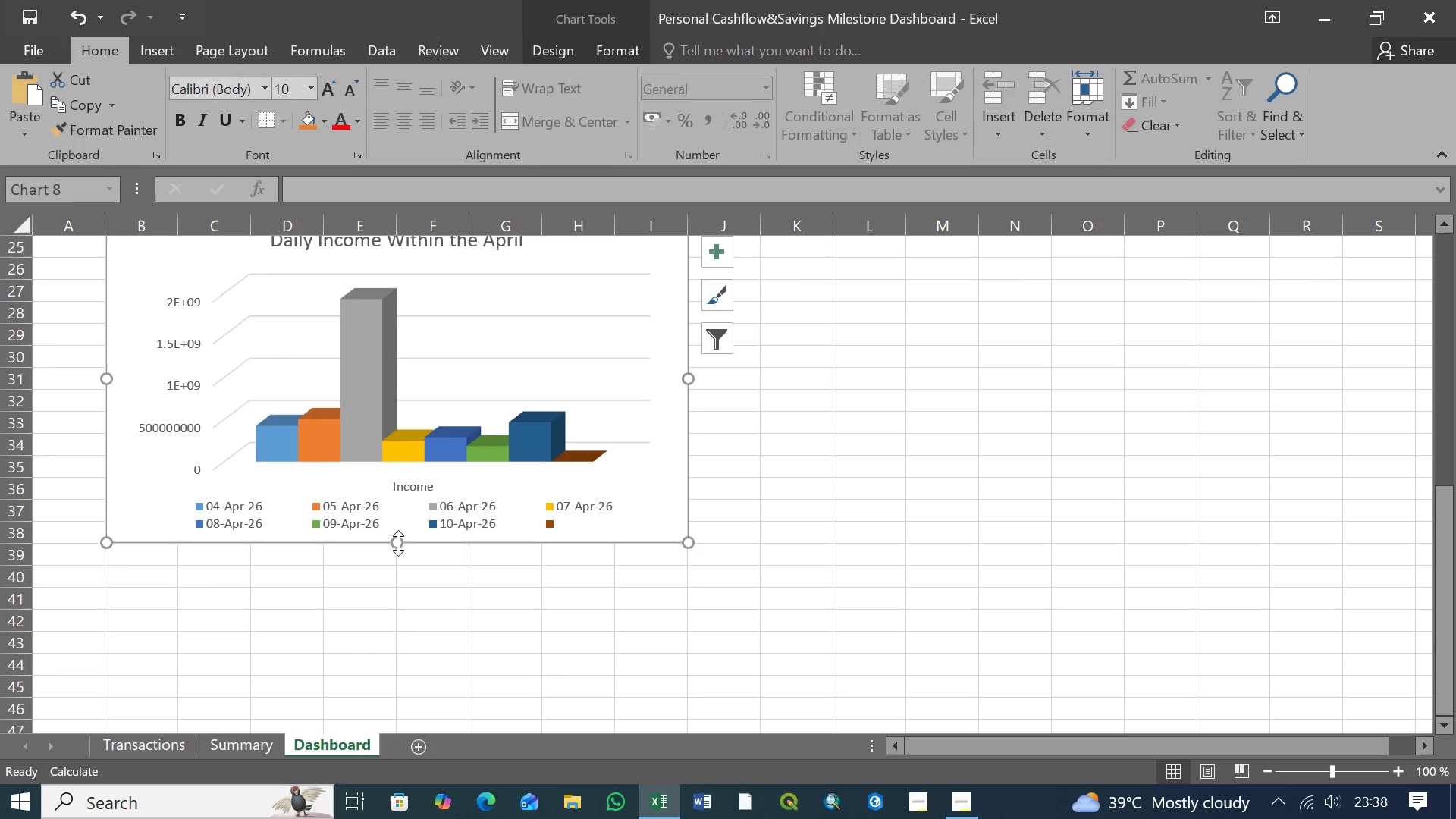 
left_click_drag(start_coordinate=[397, 543], to_coordinate=[394, 586])
 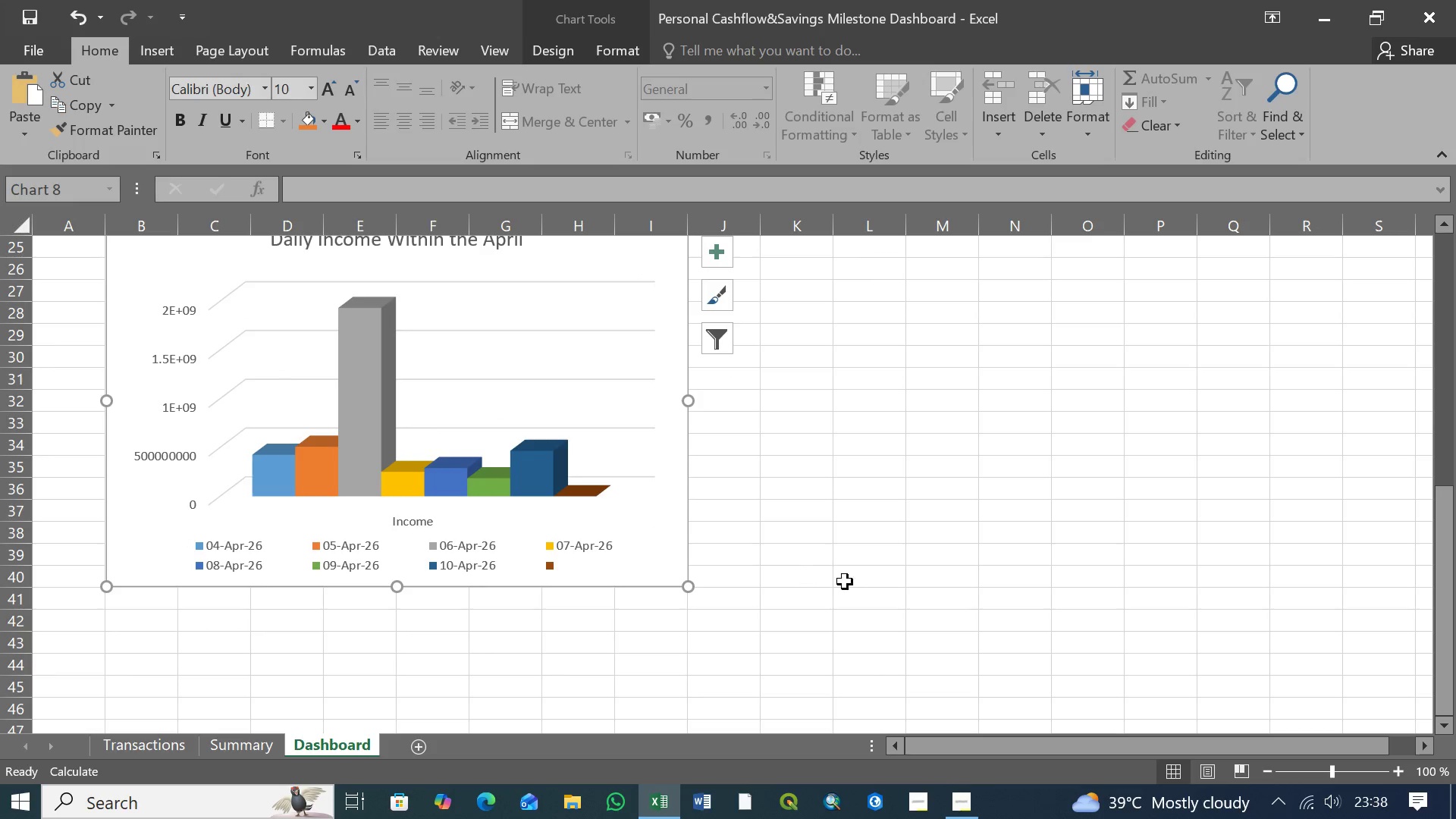 
scroll: coordinate [853, 582], scroll_direction: up, amount: 2.0
 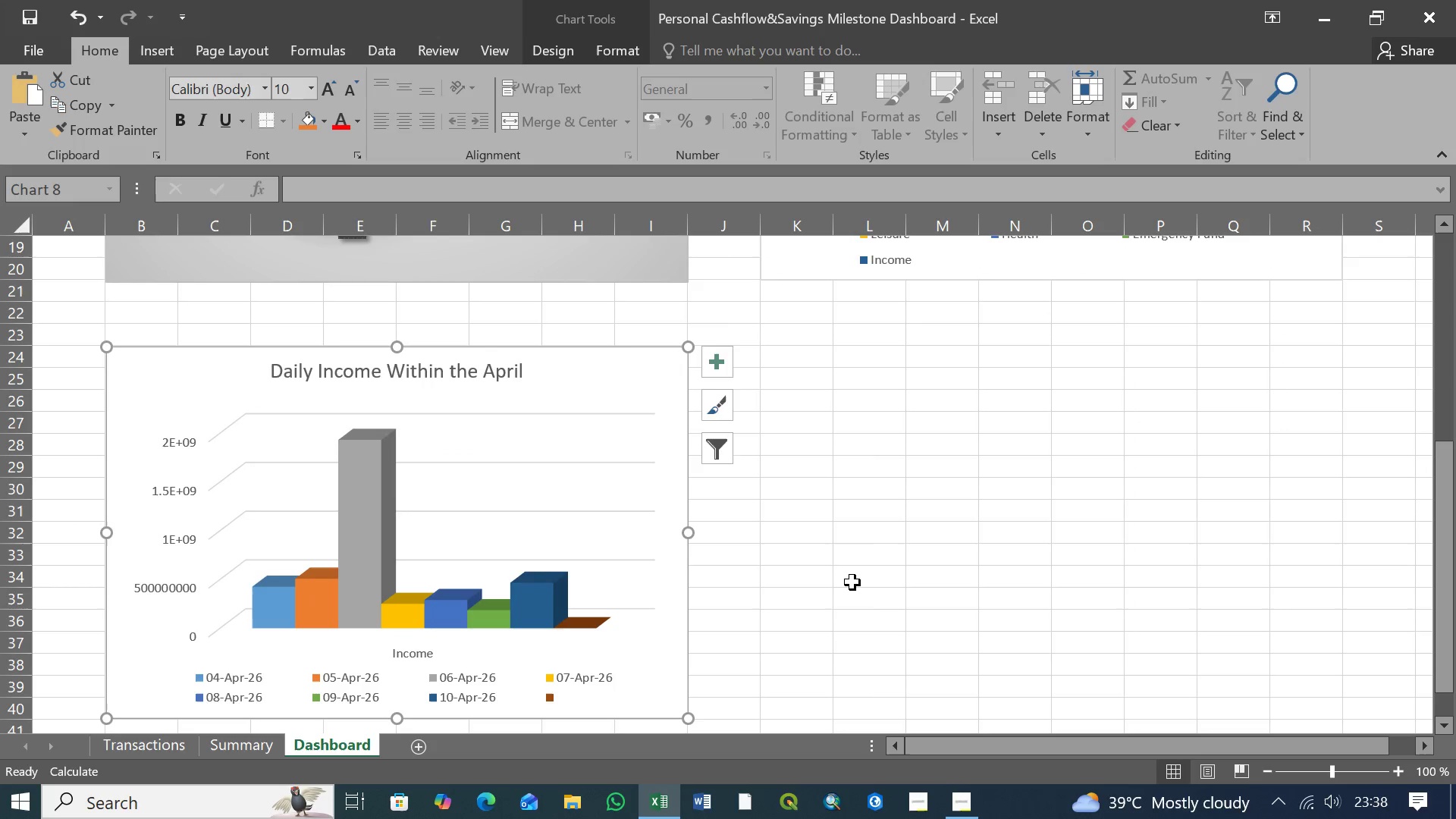 
scroll: coordinate [852, 582], scroll_direction: down, amount: 1.0
 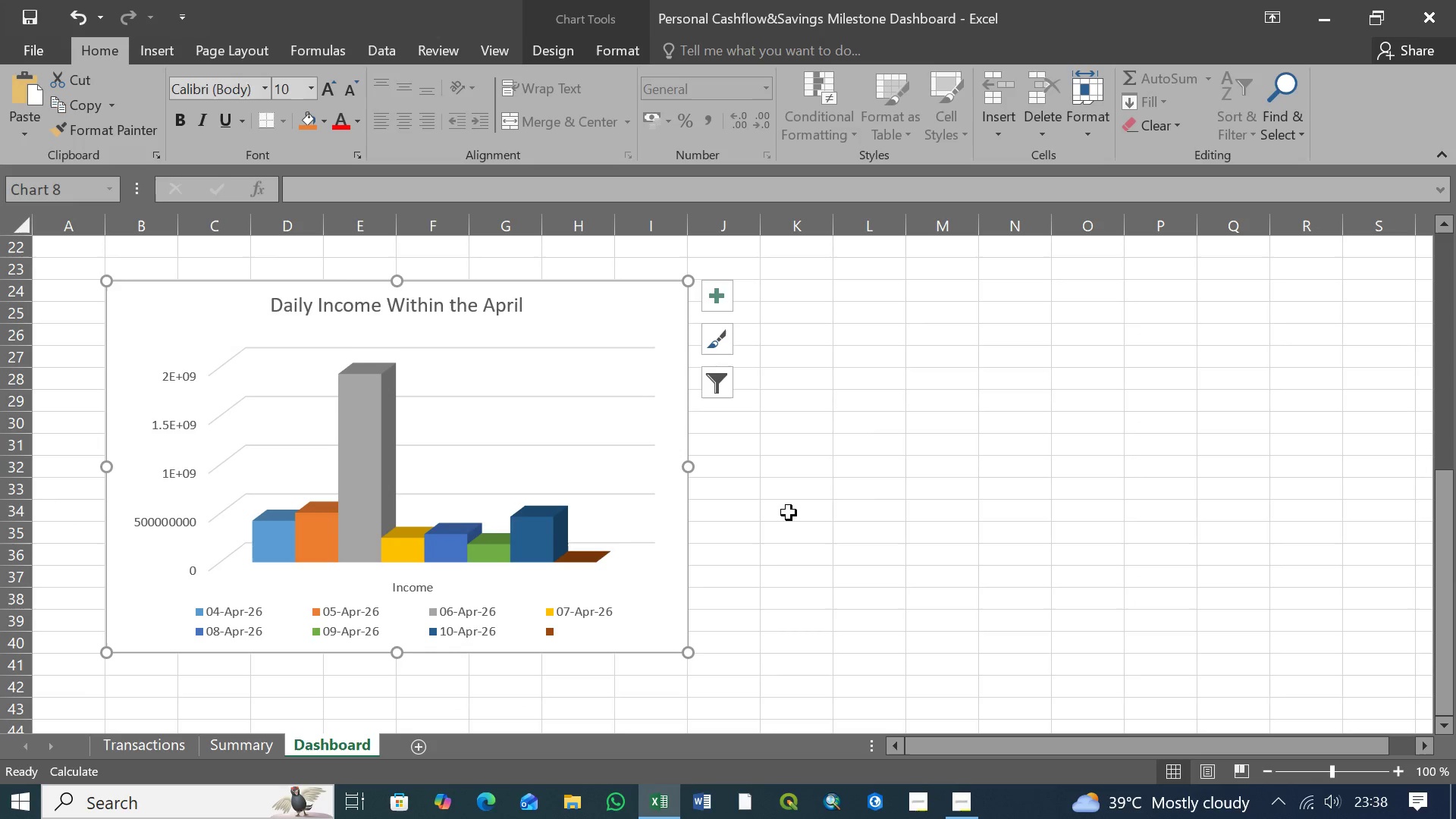 
scroll: coordinate [789, 513], scroll_direction: up, amount: 1.0
 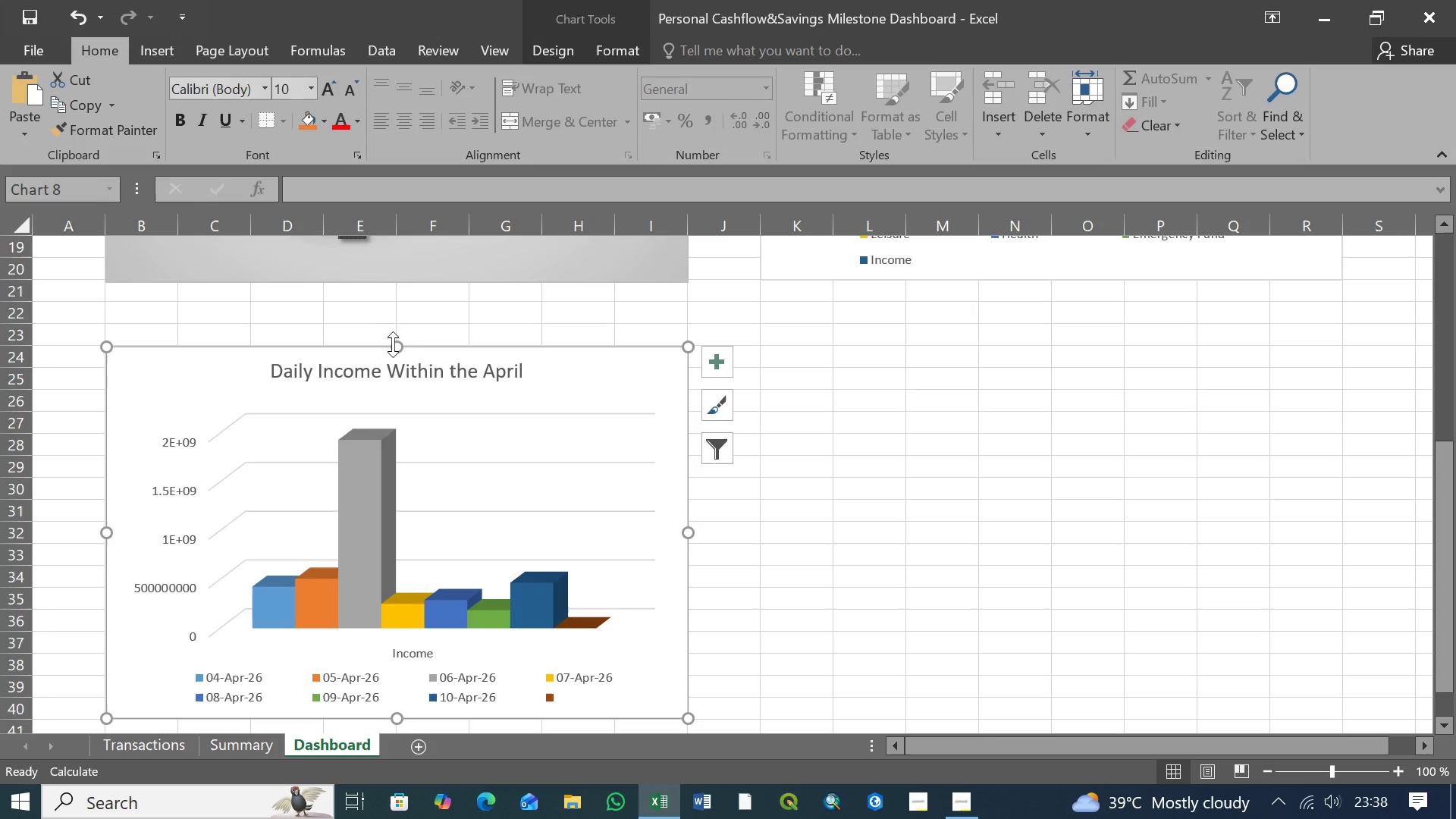 
left_click_drag(start_coordinate=[397, 345], to_coordinate=[395, 323])
 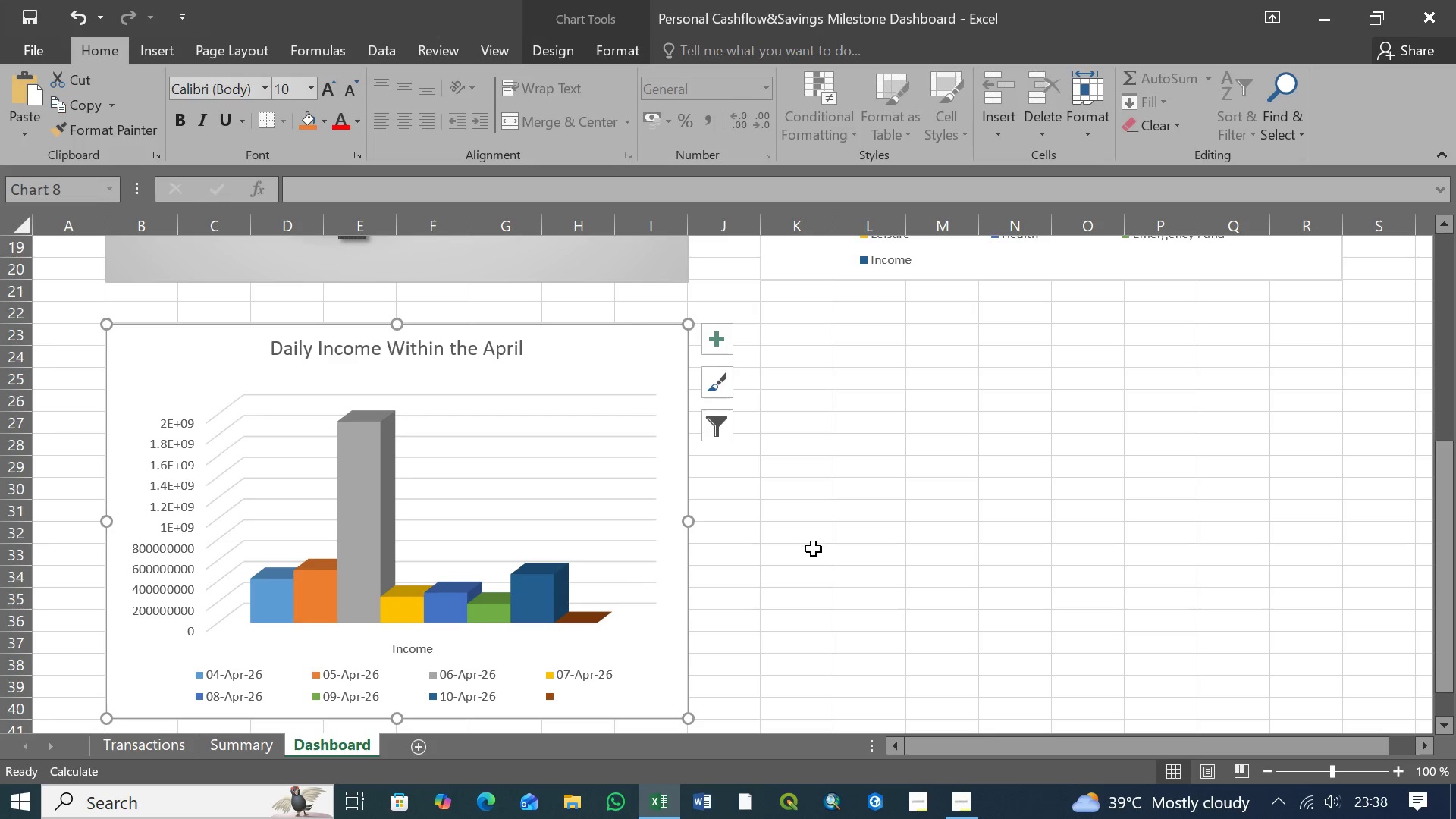 
left_click([817, 548])
 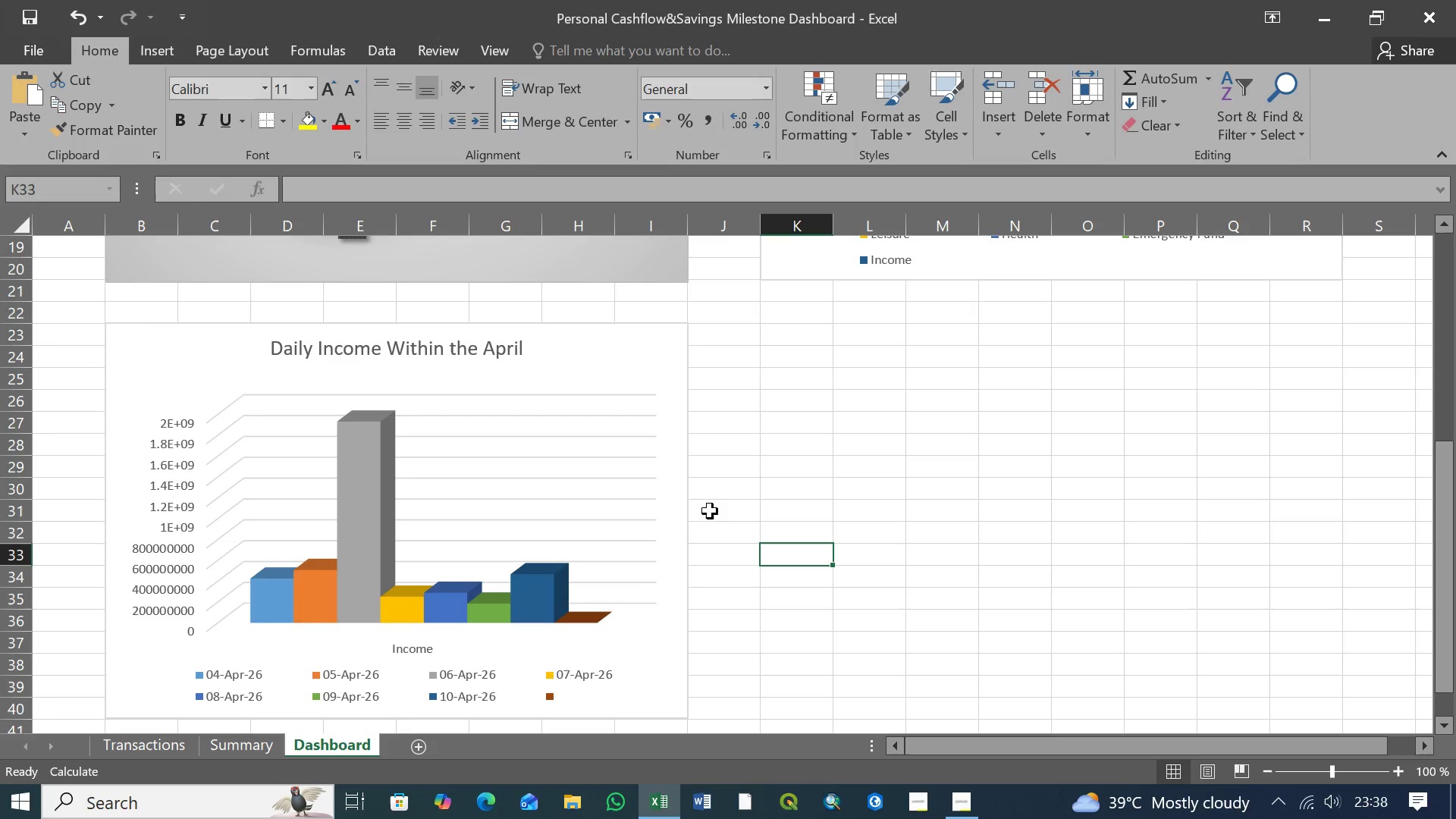 
left_click([725, 503])
 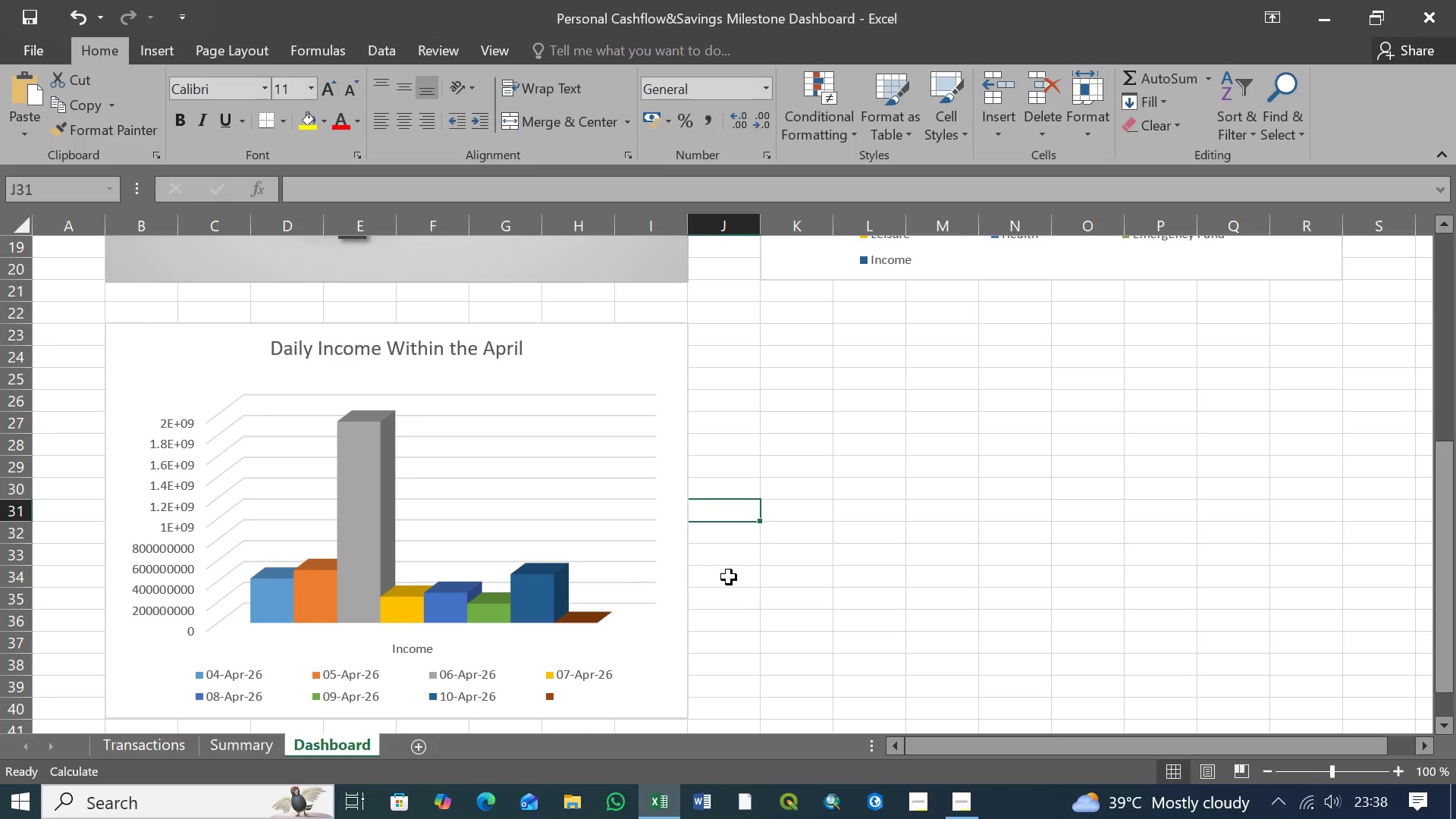 
scroll: coordinate [730, 577], scroll_direction: down, amount: 4.0
 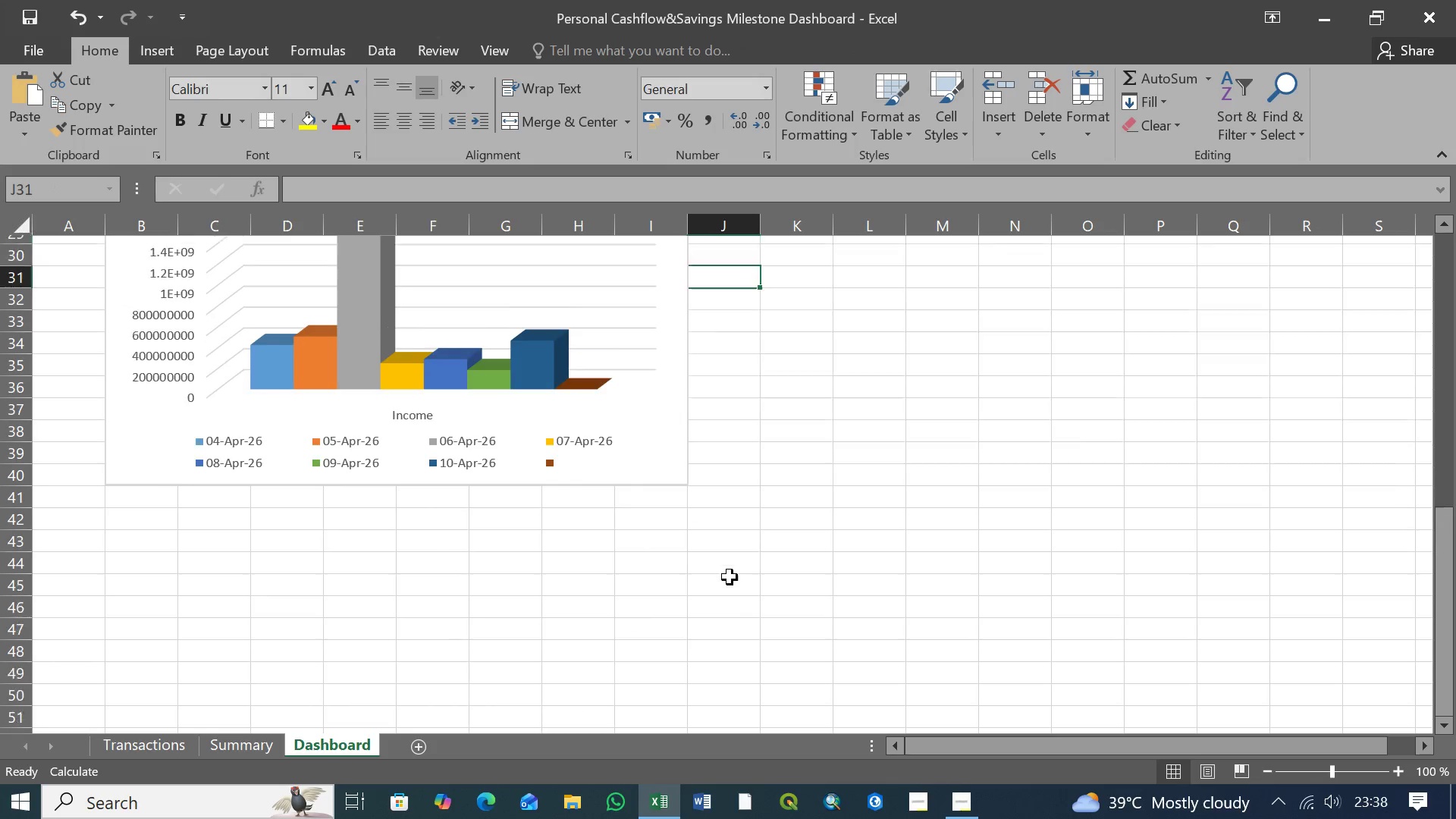 
scroll: coordinate [730, 577], scroll_direction: up, amount: 4.0
 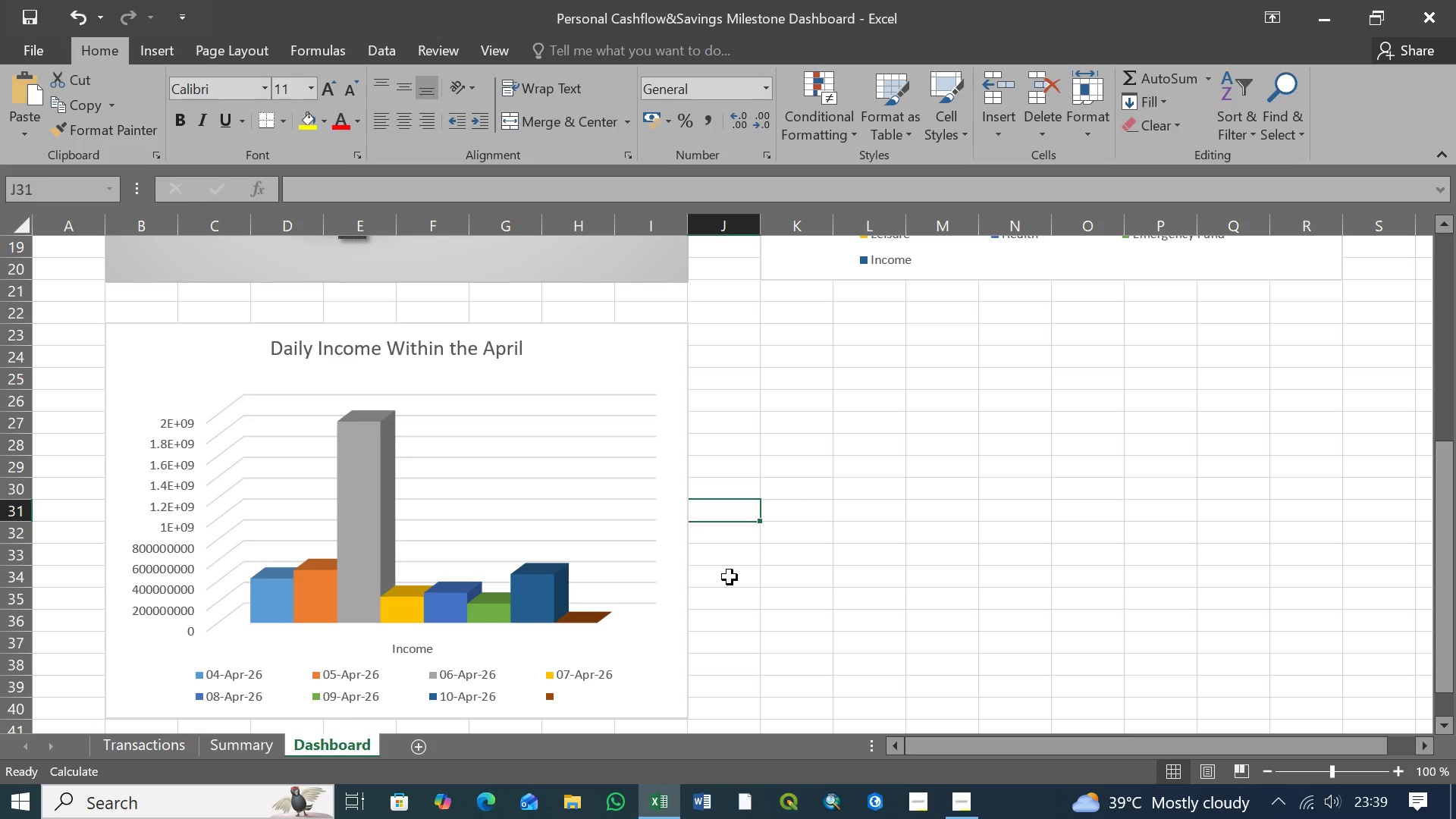 
wait(10.23)
 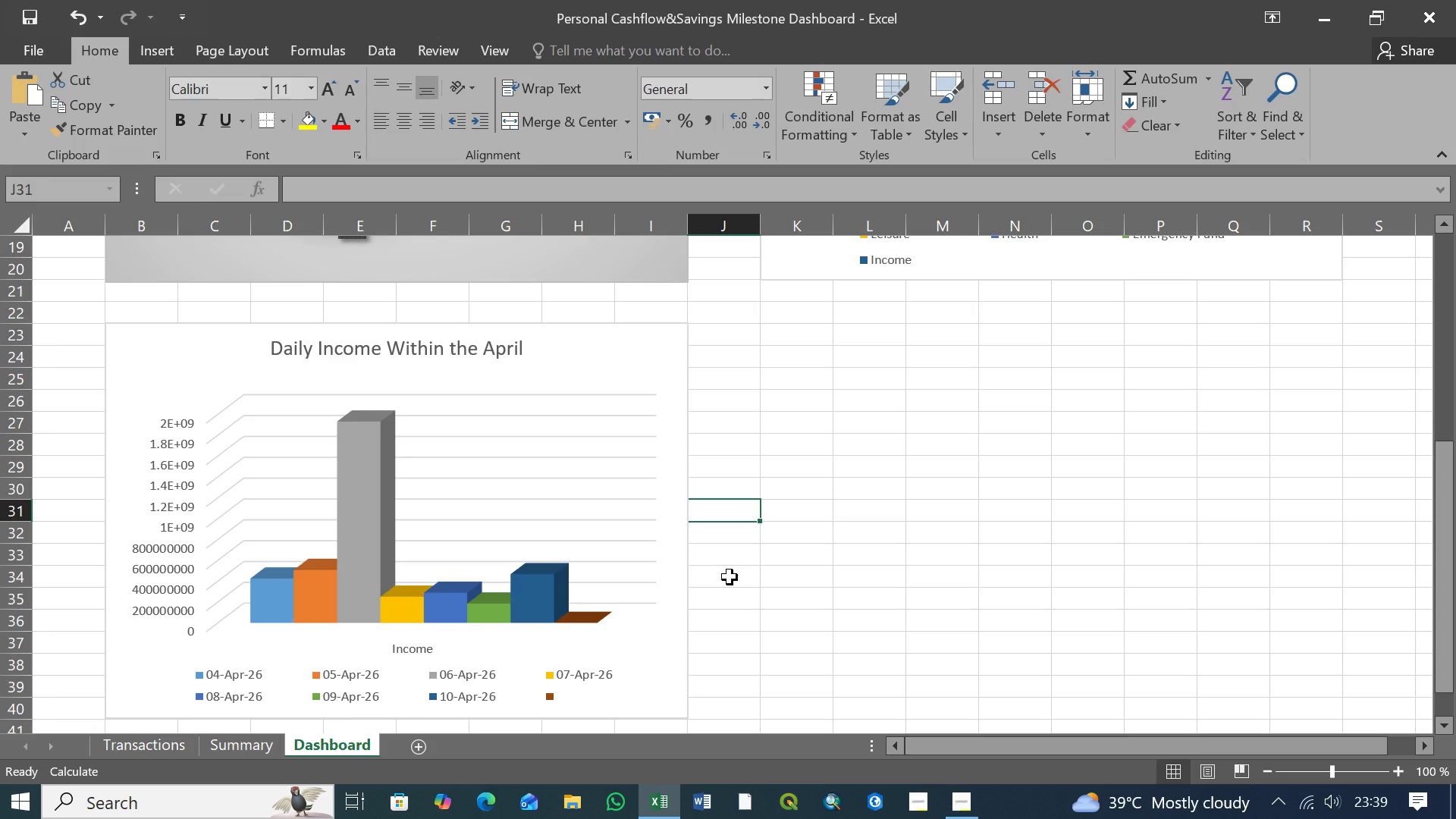 
left_click([642, 350])
 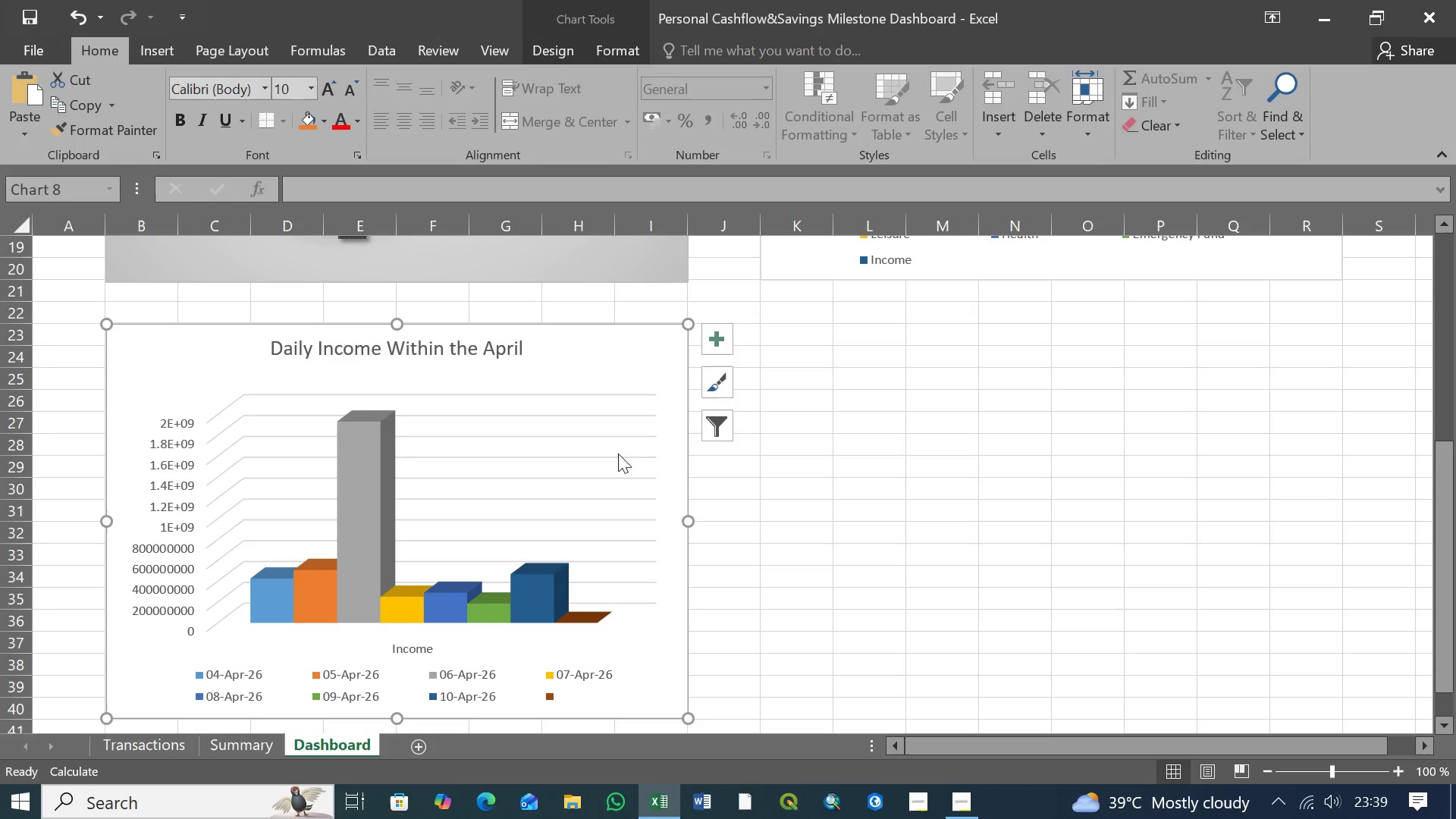 
scroll: coordinate [616, 465], scroll_direction: down, amount: 4.0
 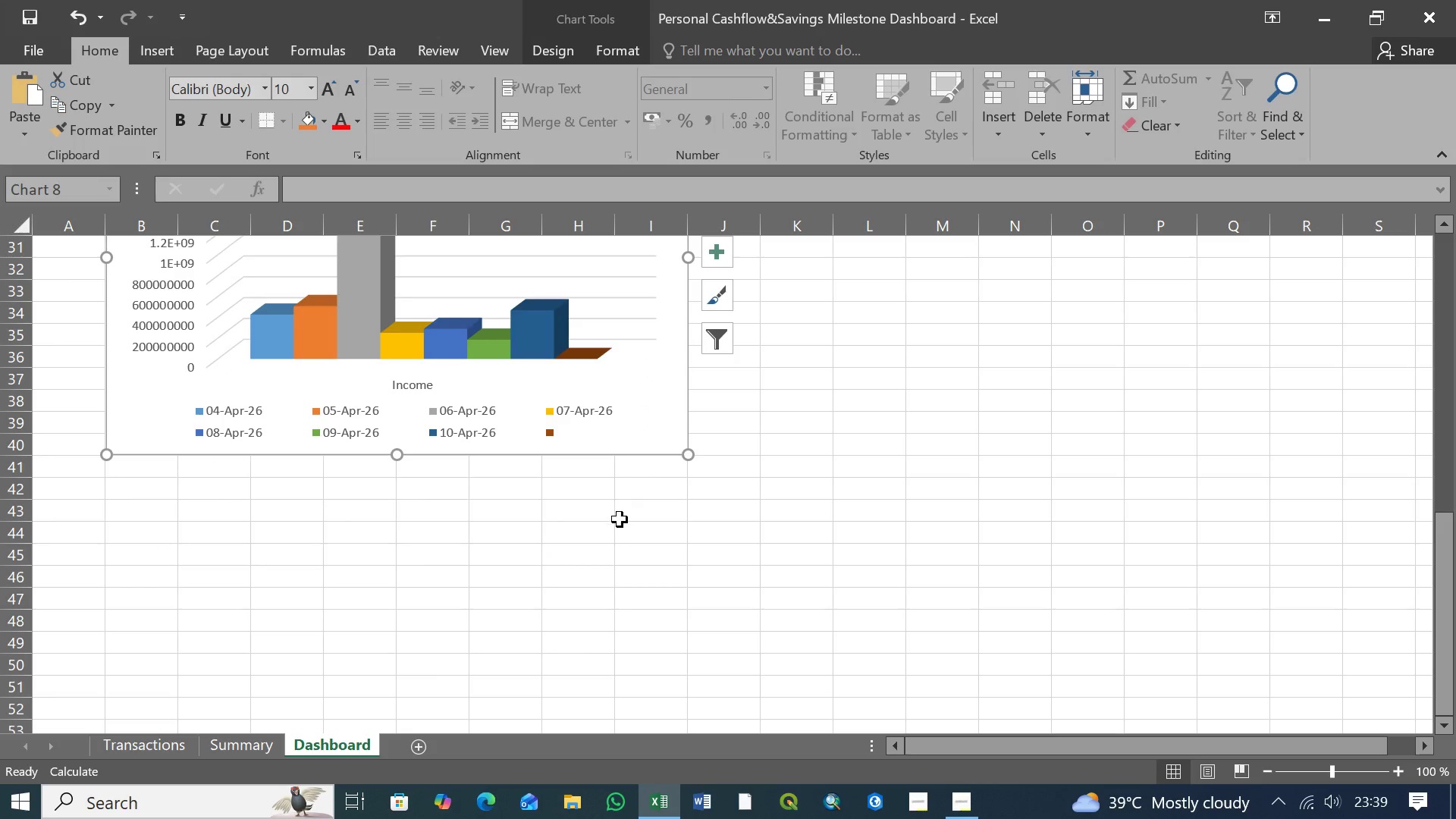 
scroll: coordinate [620, 519], scroll_direction: up, amount: 3.0
 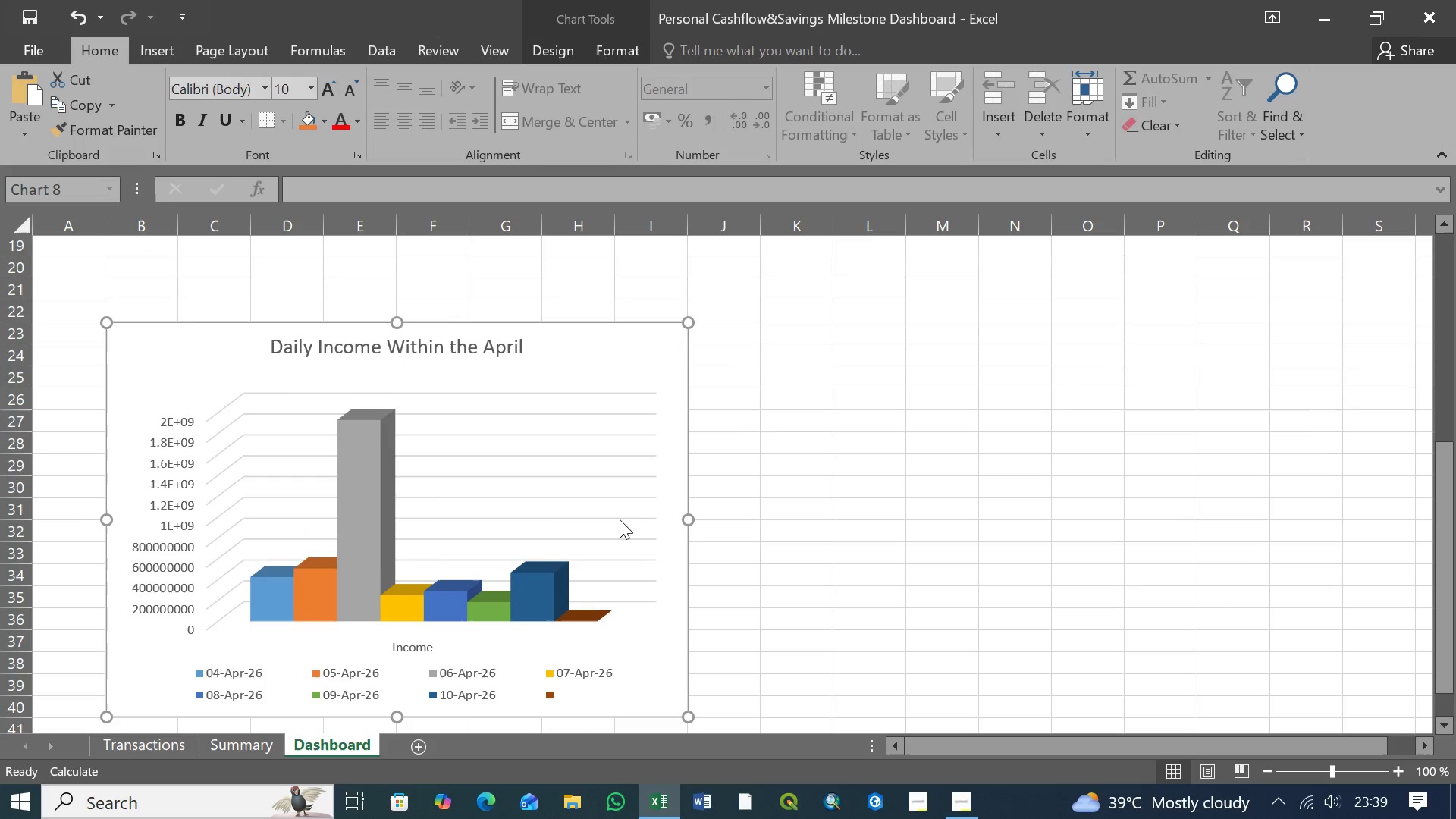 
scroll: coordinate [620, 519], scroll_direction: down, amount: 1.0
 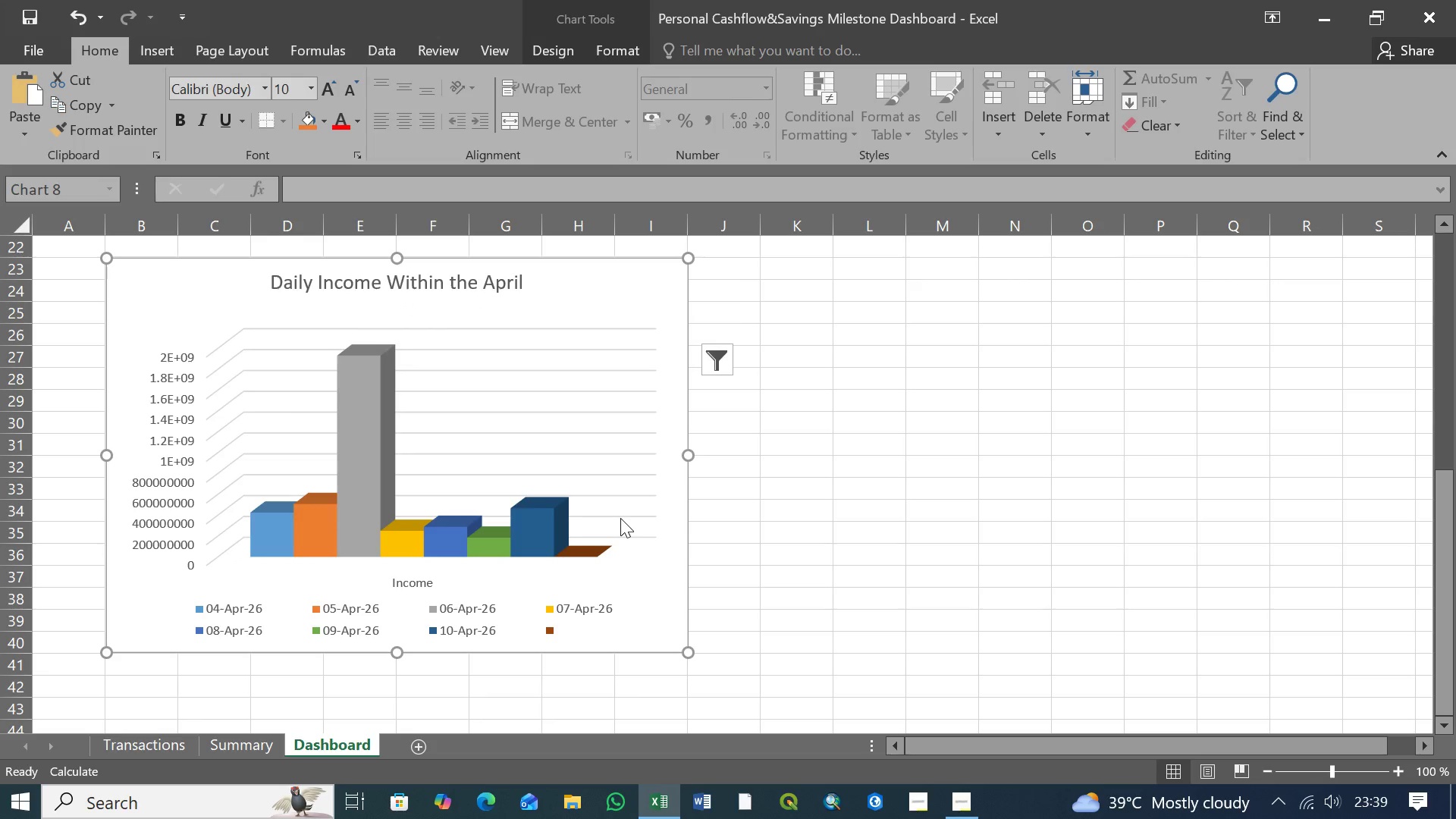 
scroll: coordinate [620, 518], scroll_direction: up, amount: 13.0
 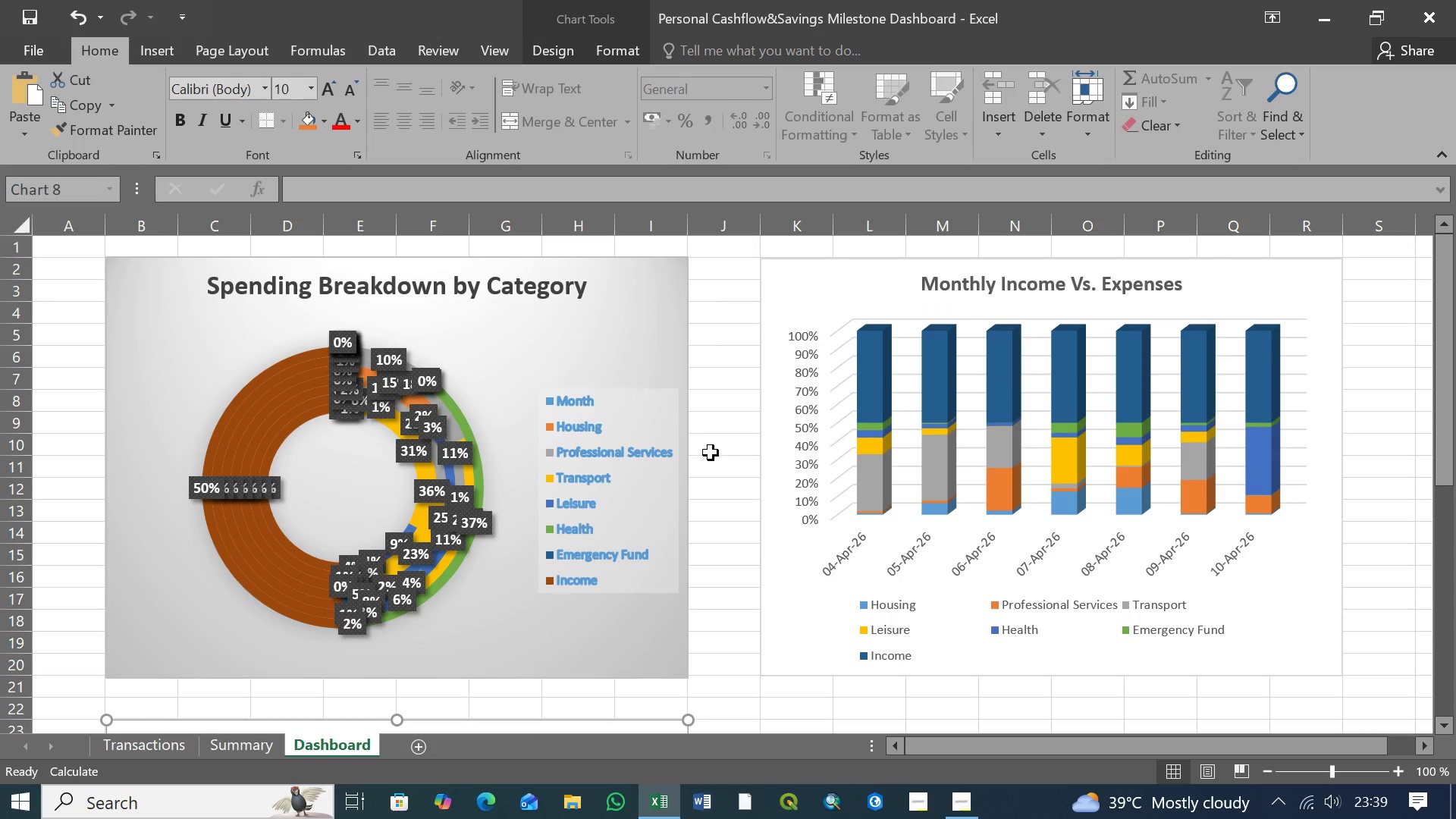 
scroll: coordinate [773, 425], scroll_direction: down, amount: 9.0
 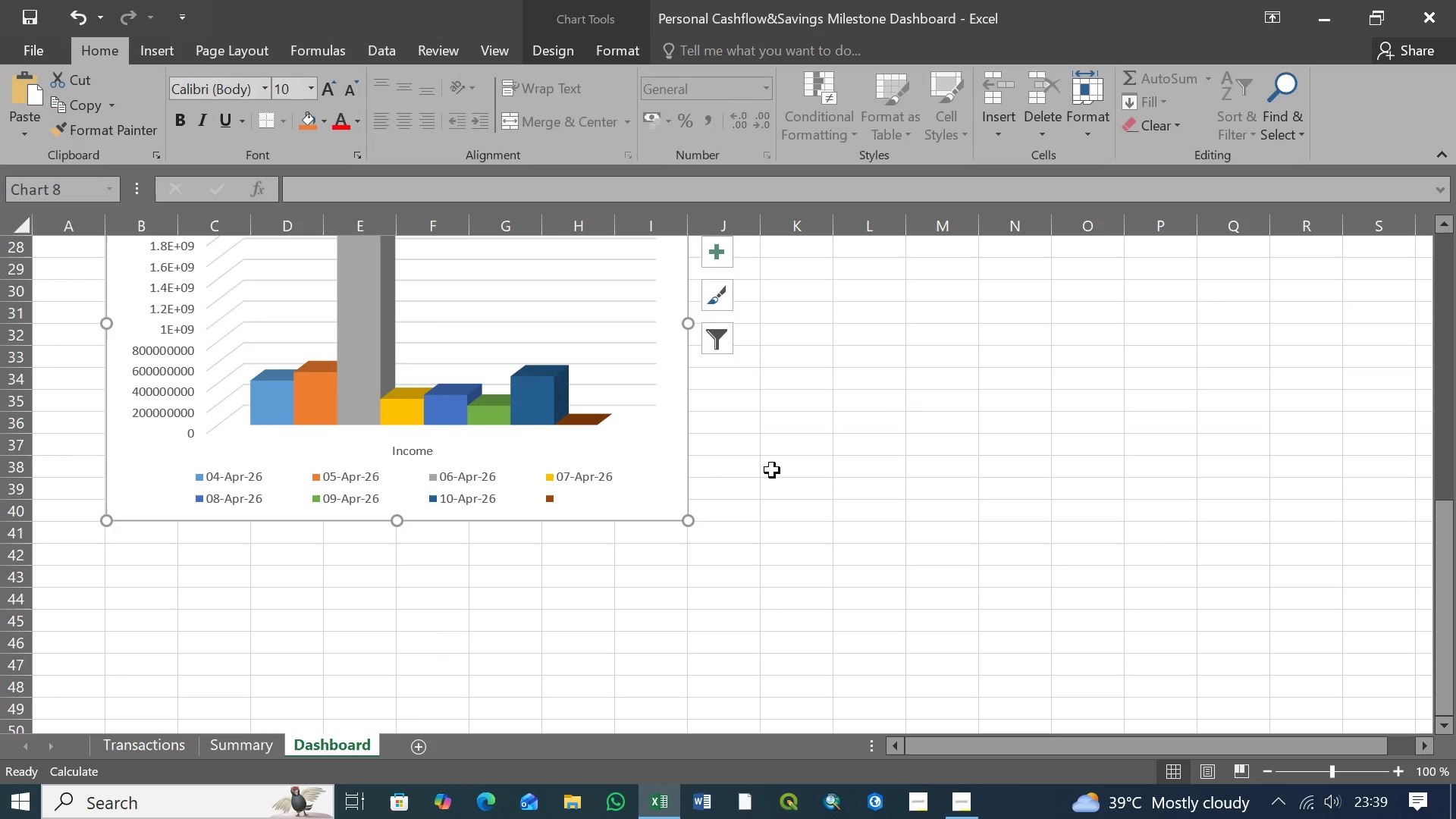 
scroll: coordinate [772, 470], scroll_direction: up, amount: 3.0
 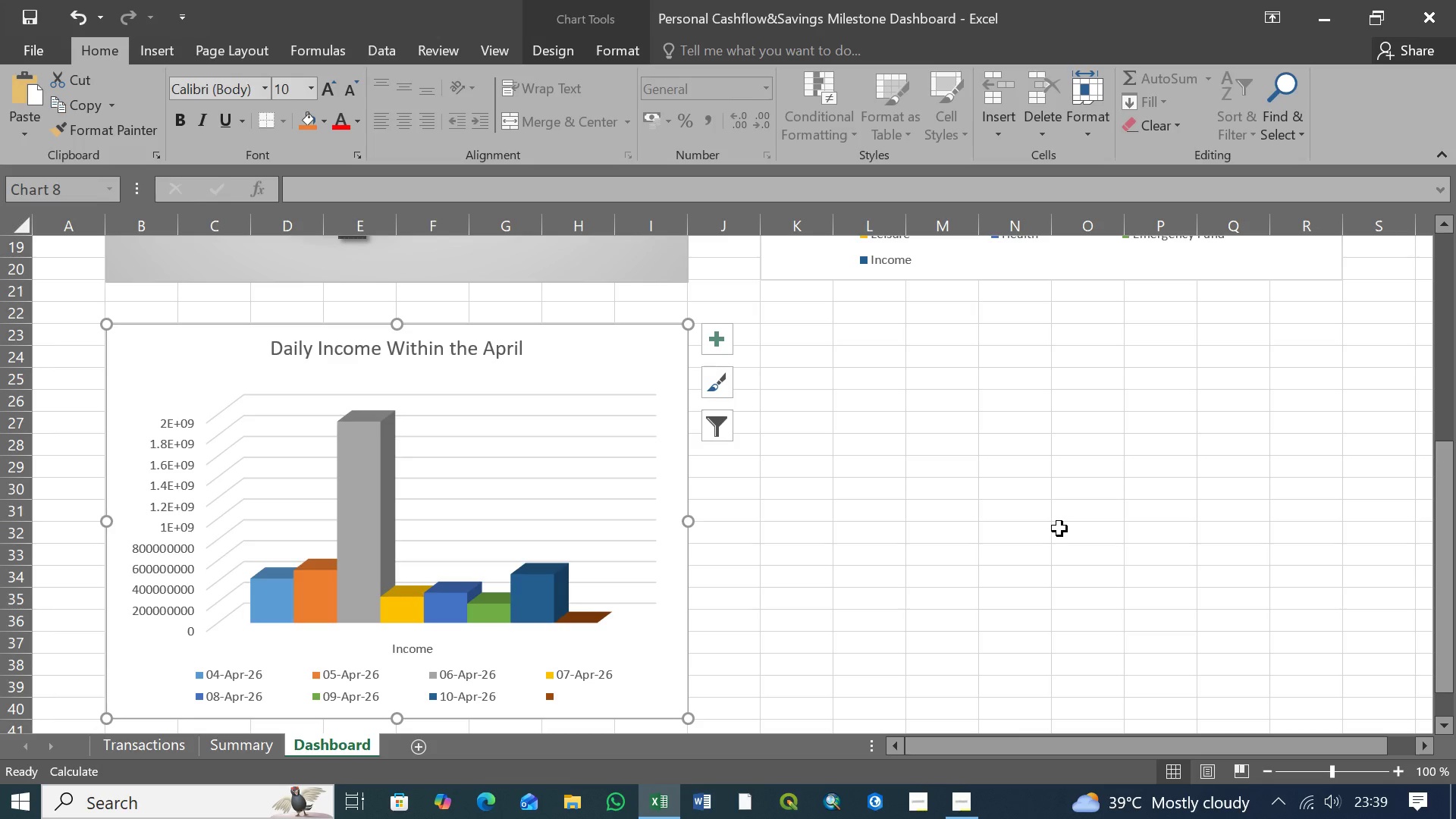 
wait(35.31)
 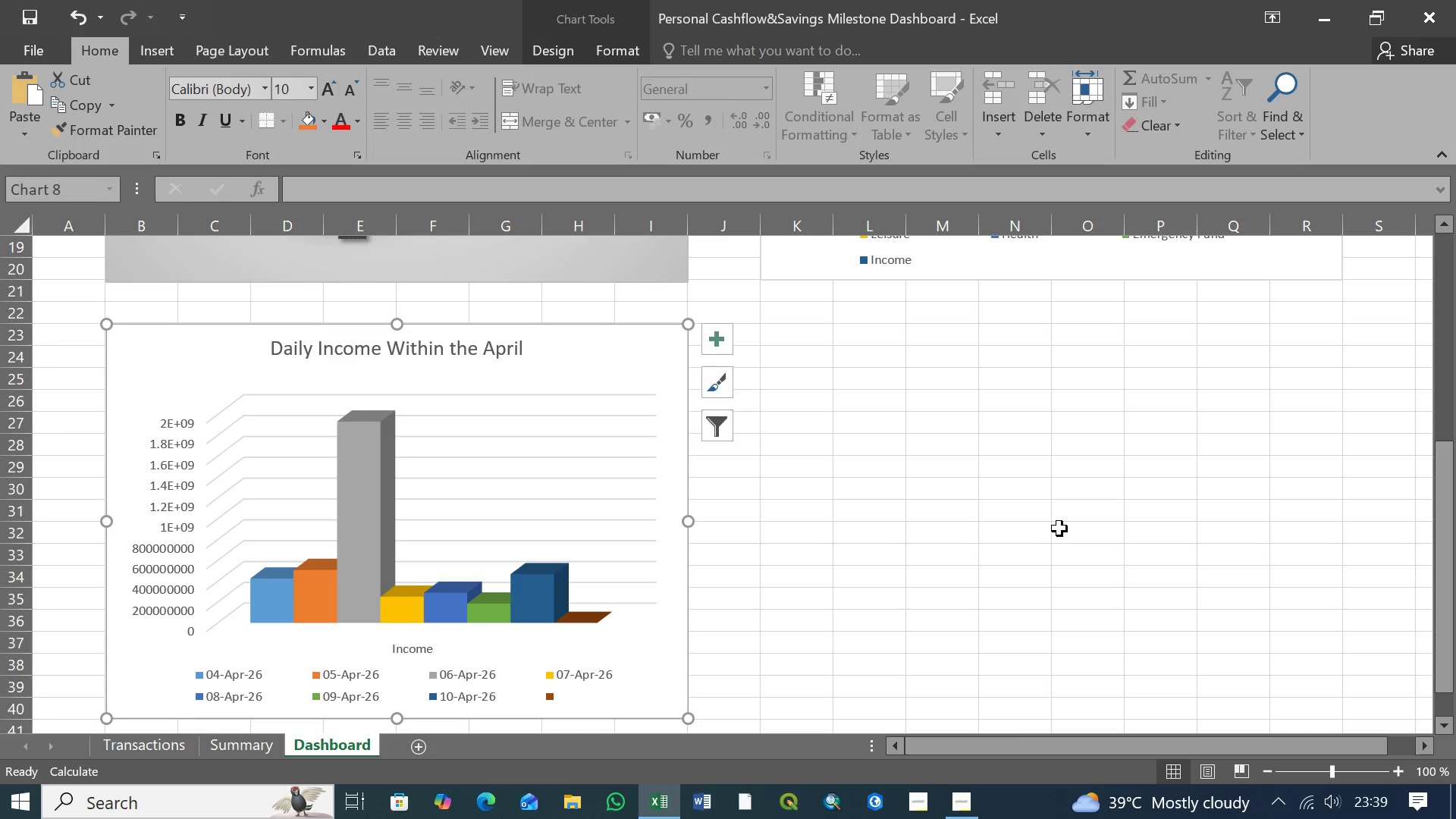 
scroll: coordinate [667, 618], scroll_direction: up, amount: 6.0
 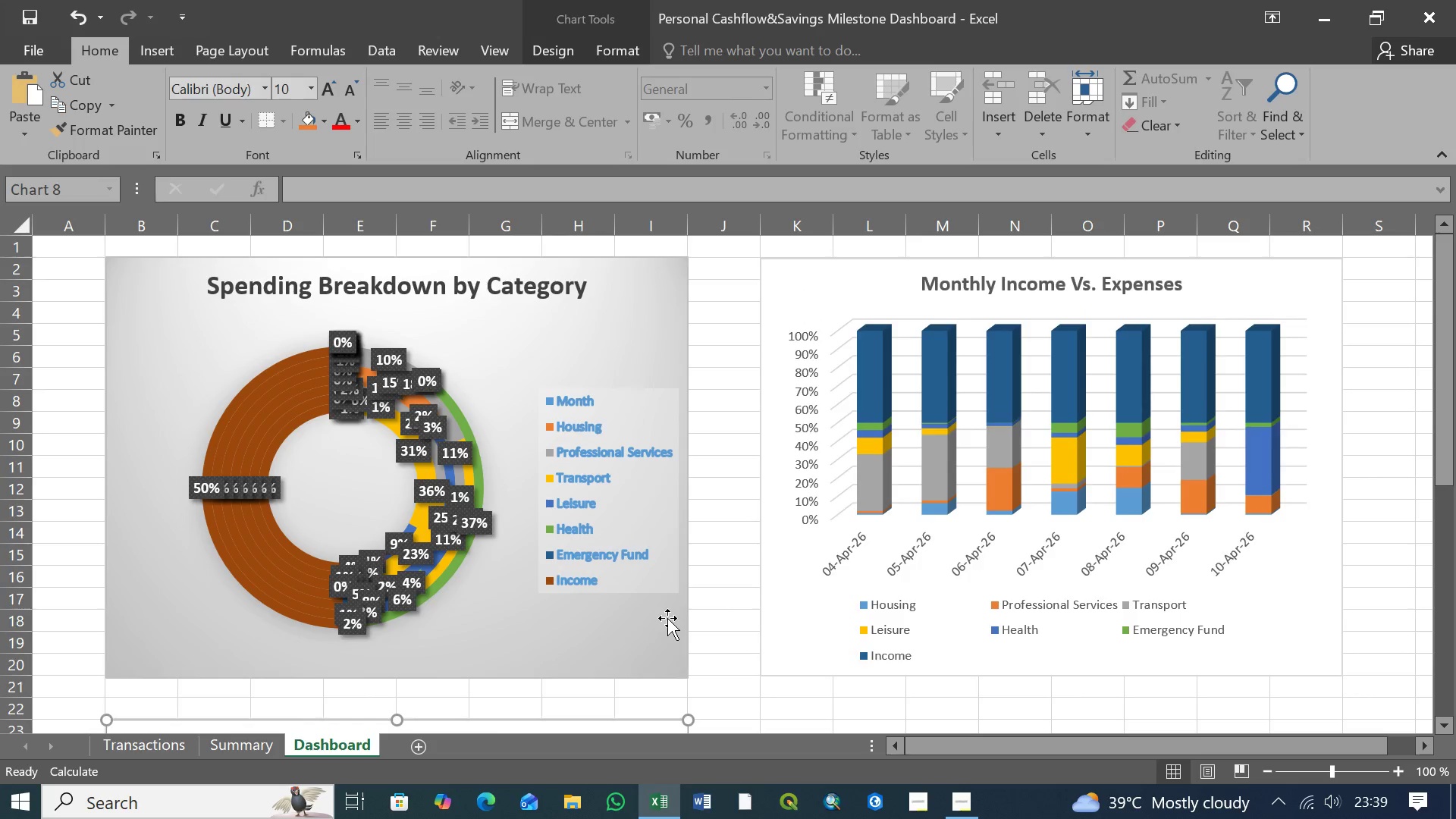 
scroll: coordinate [667, 618], scroll_direction: down, amount: 5.0
 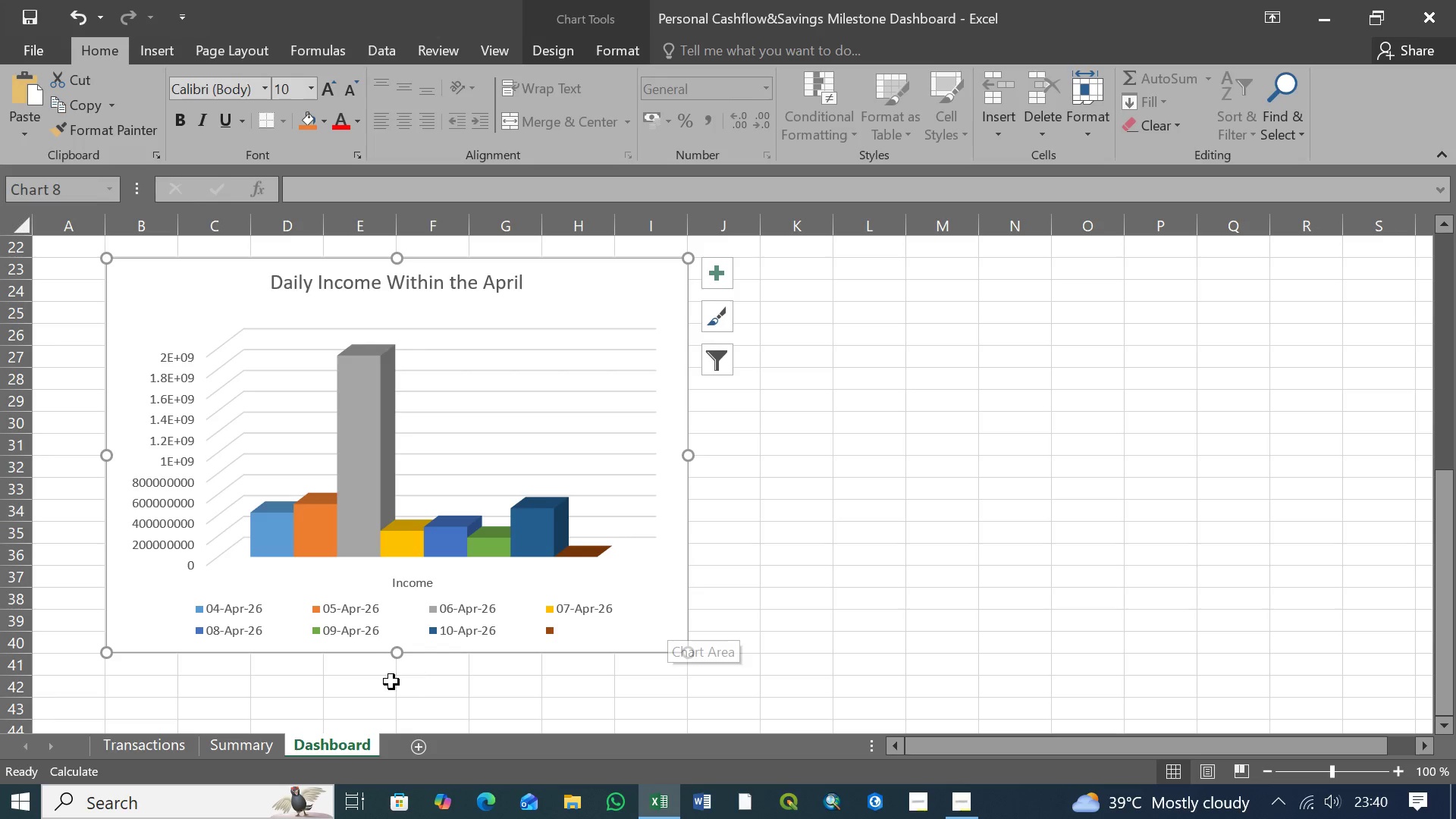 
wait(6.08)
 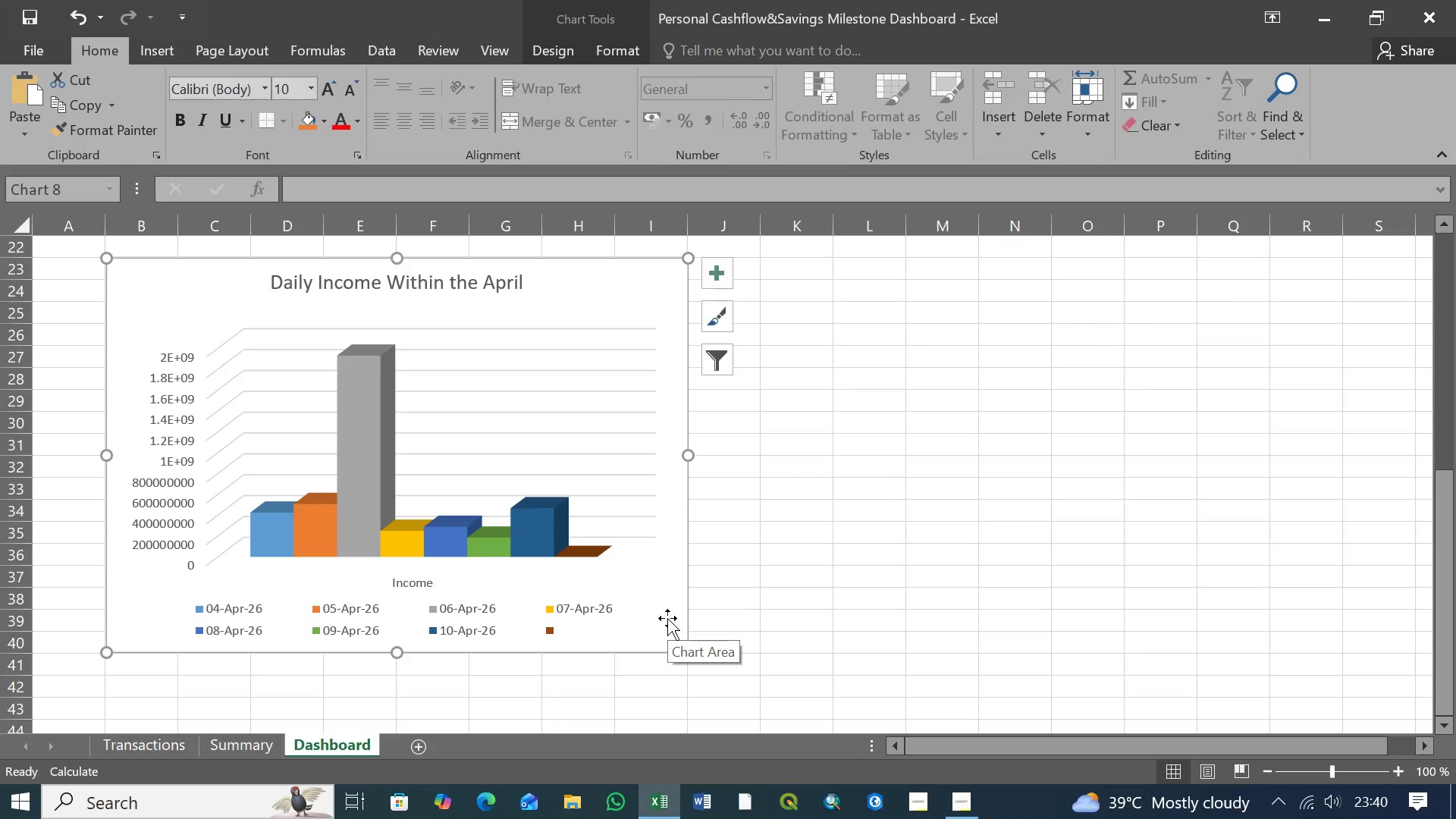 
left_click([956, 809])